 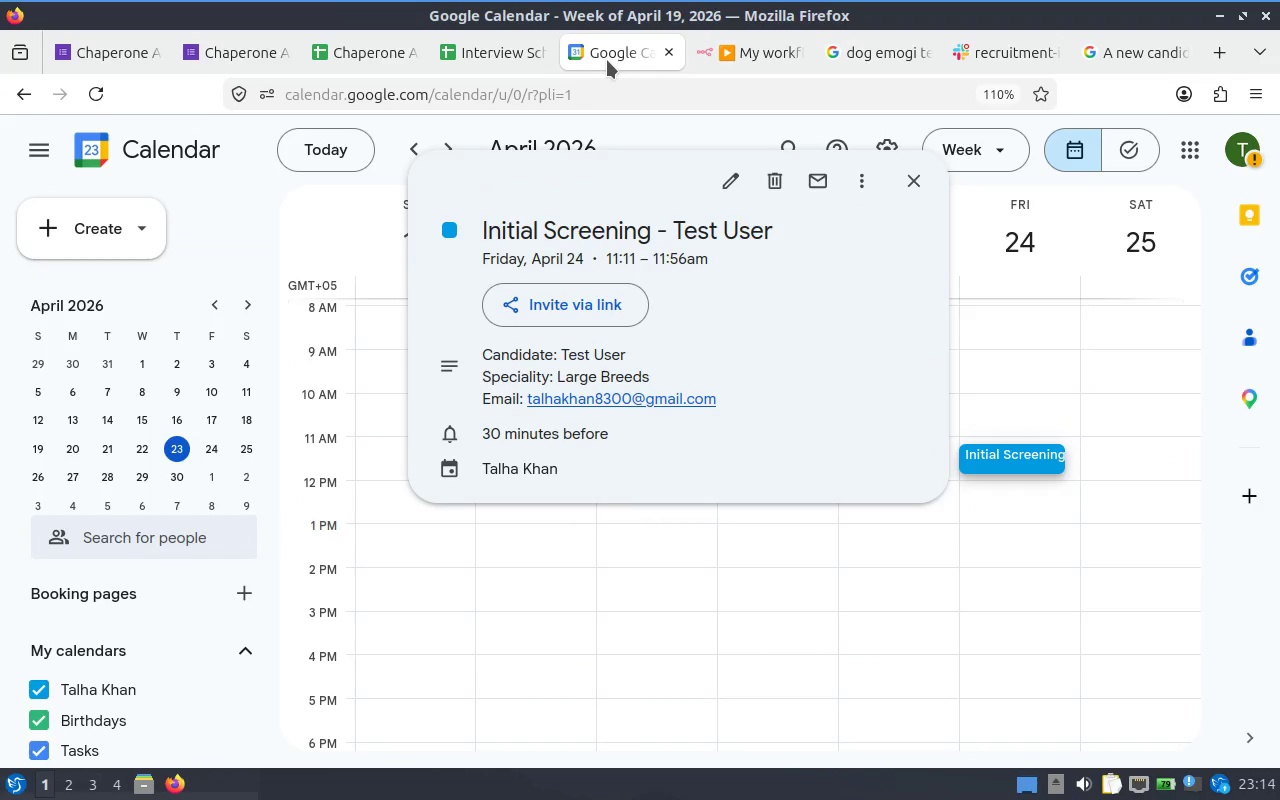 
left_click([752, 46])
 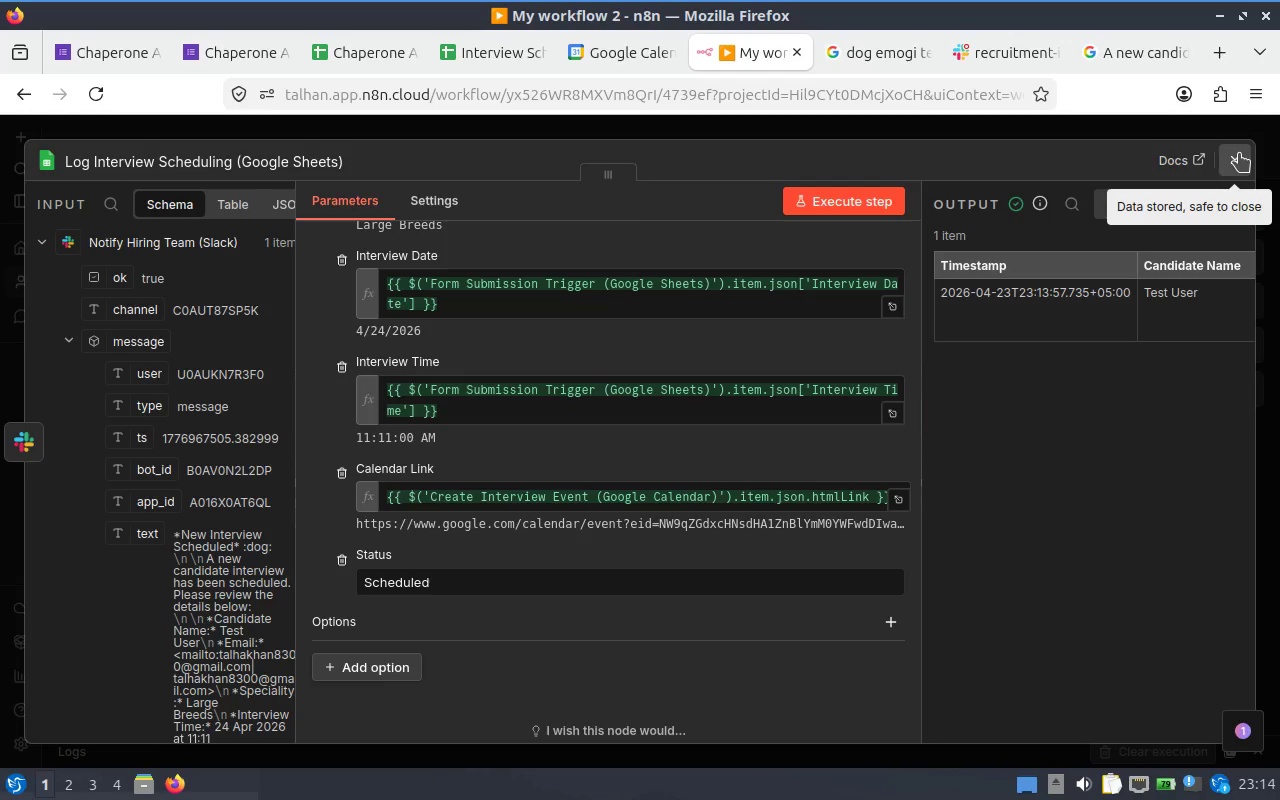 
left_click([1239, 153])
 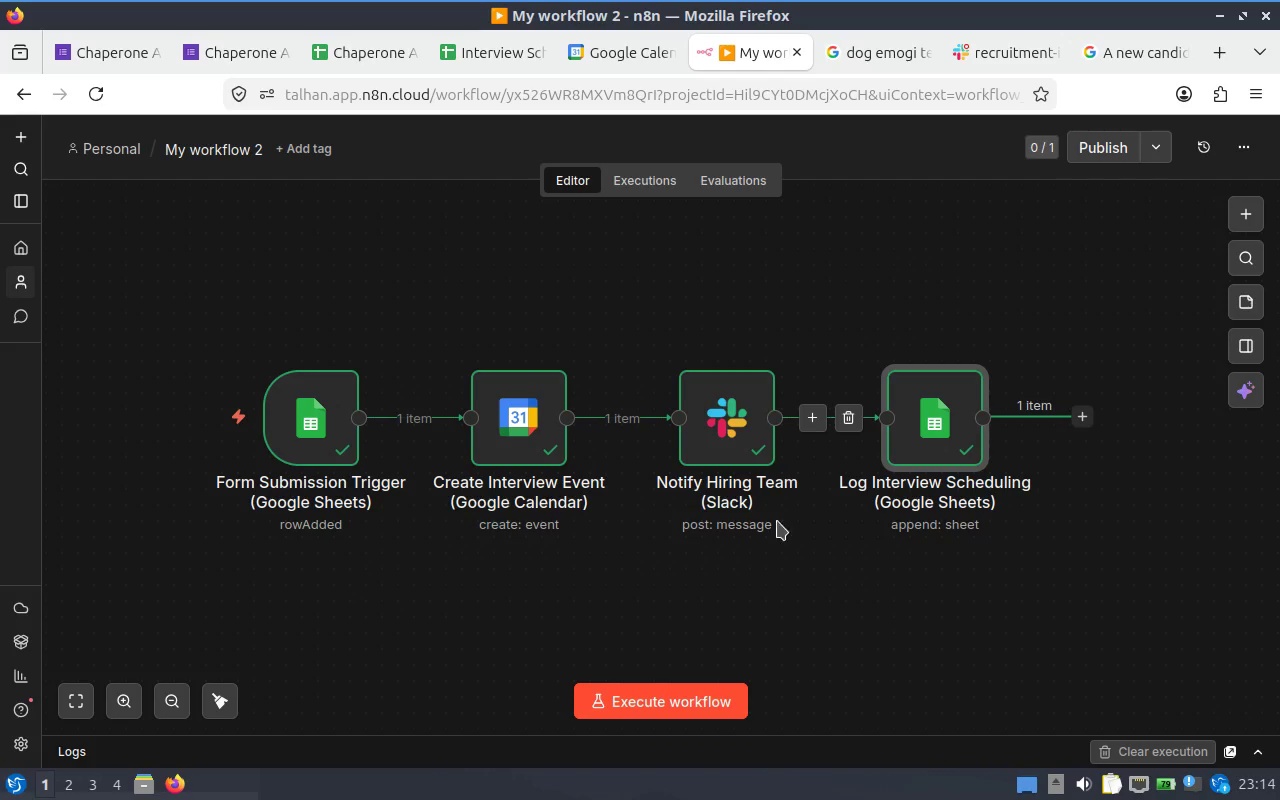 
mouse_move([702, 653])
 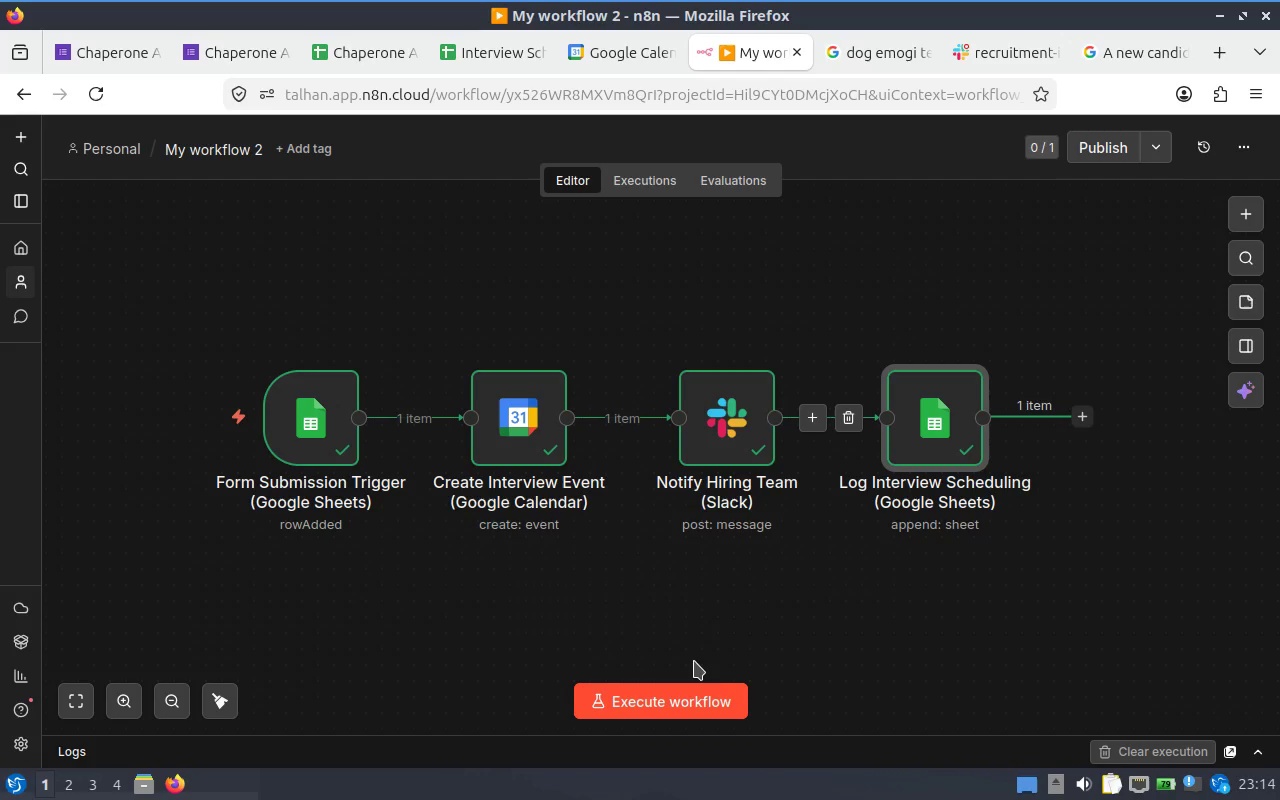 
left_click([685, 693])
 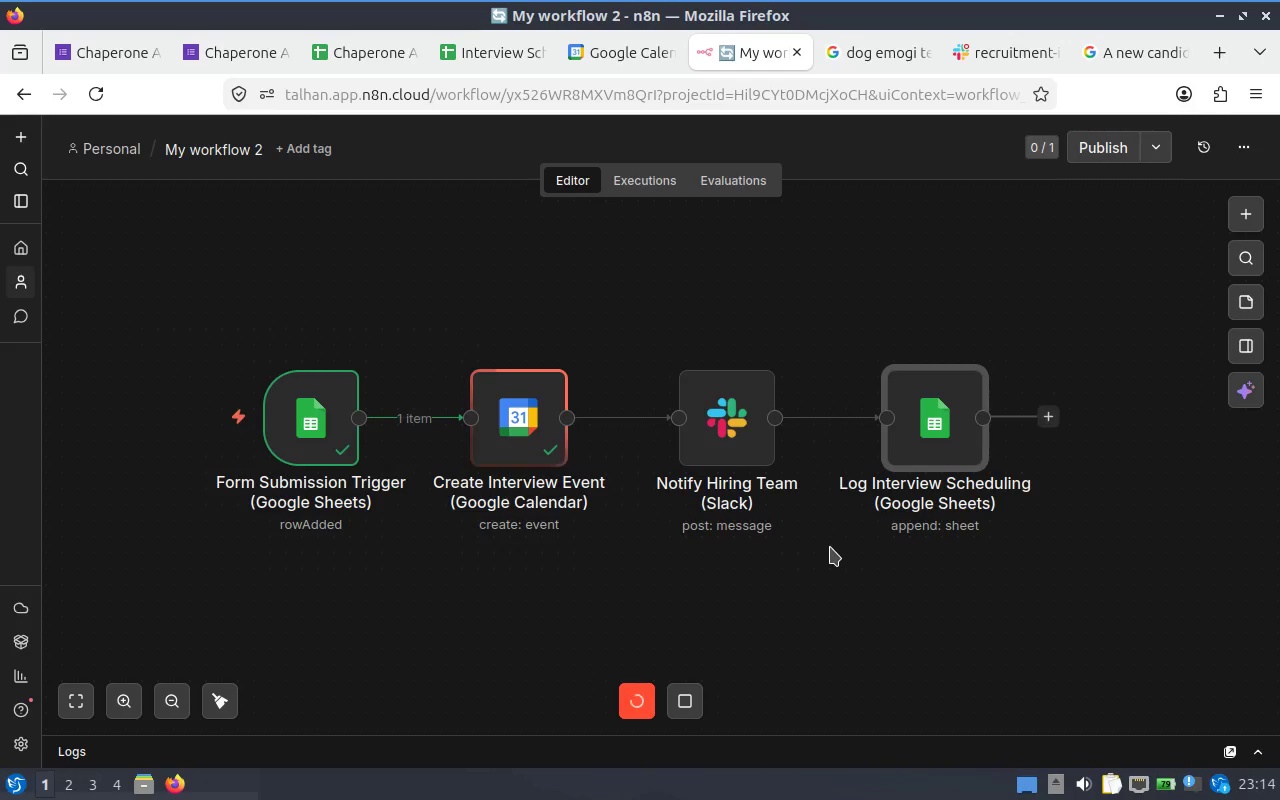 
wait(8.99)
 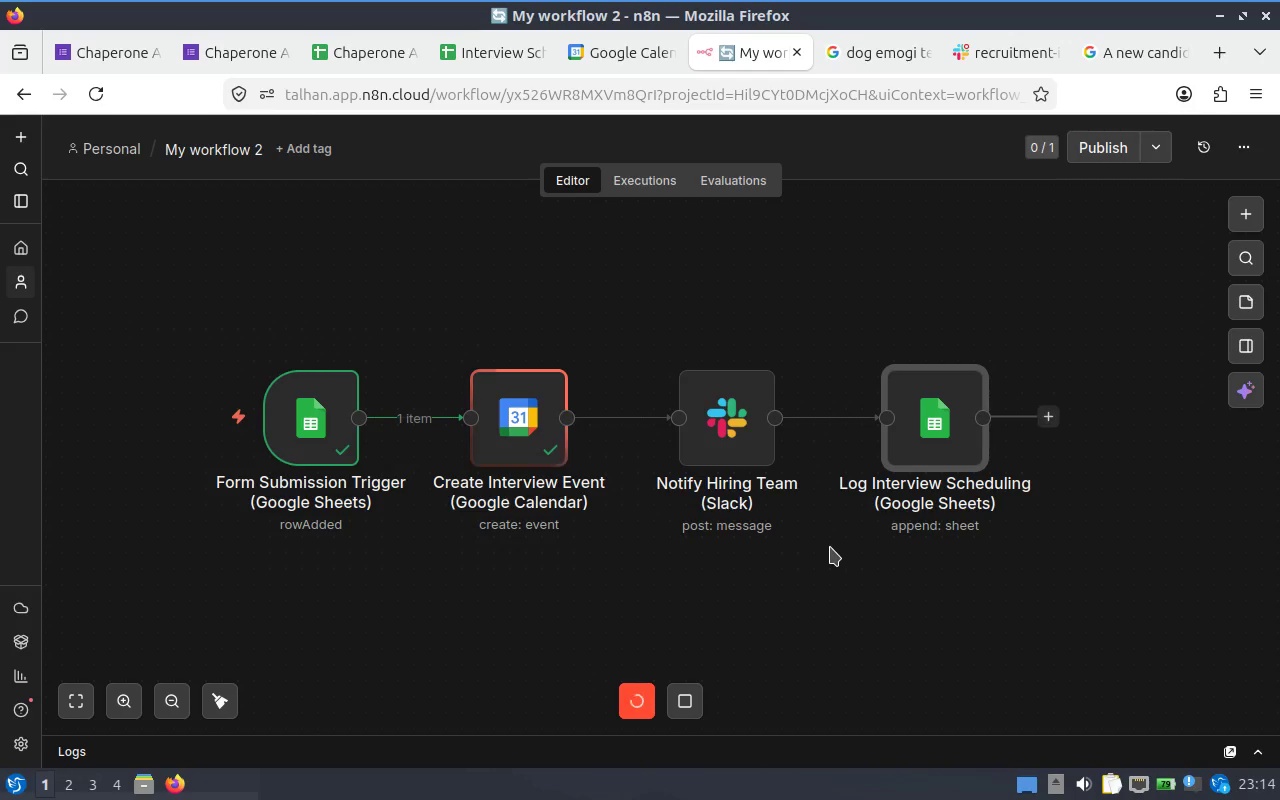 
left_click([1247, 218])
 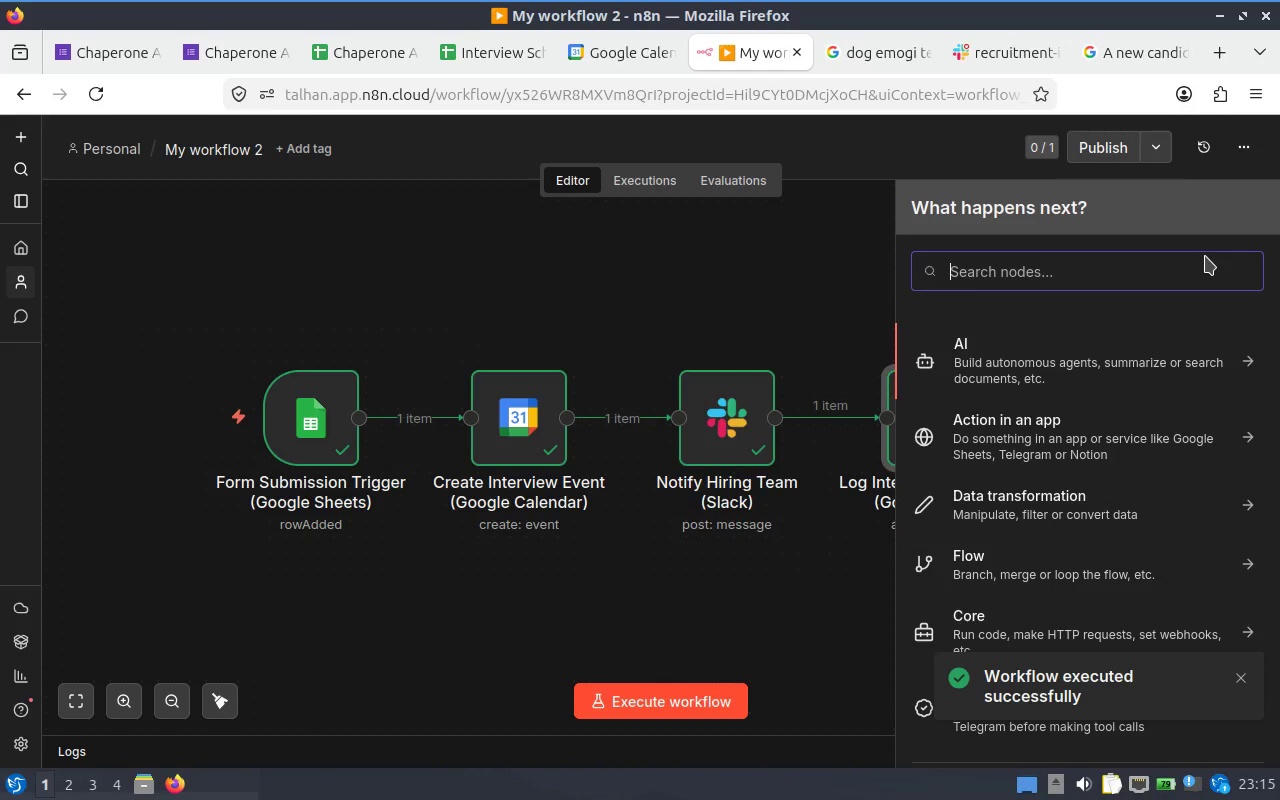 
type(Error)
 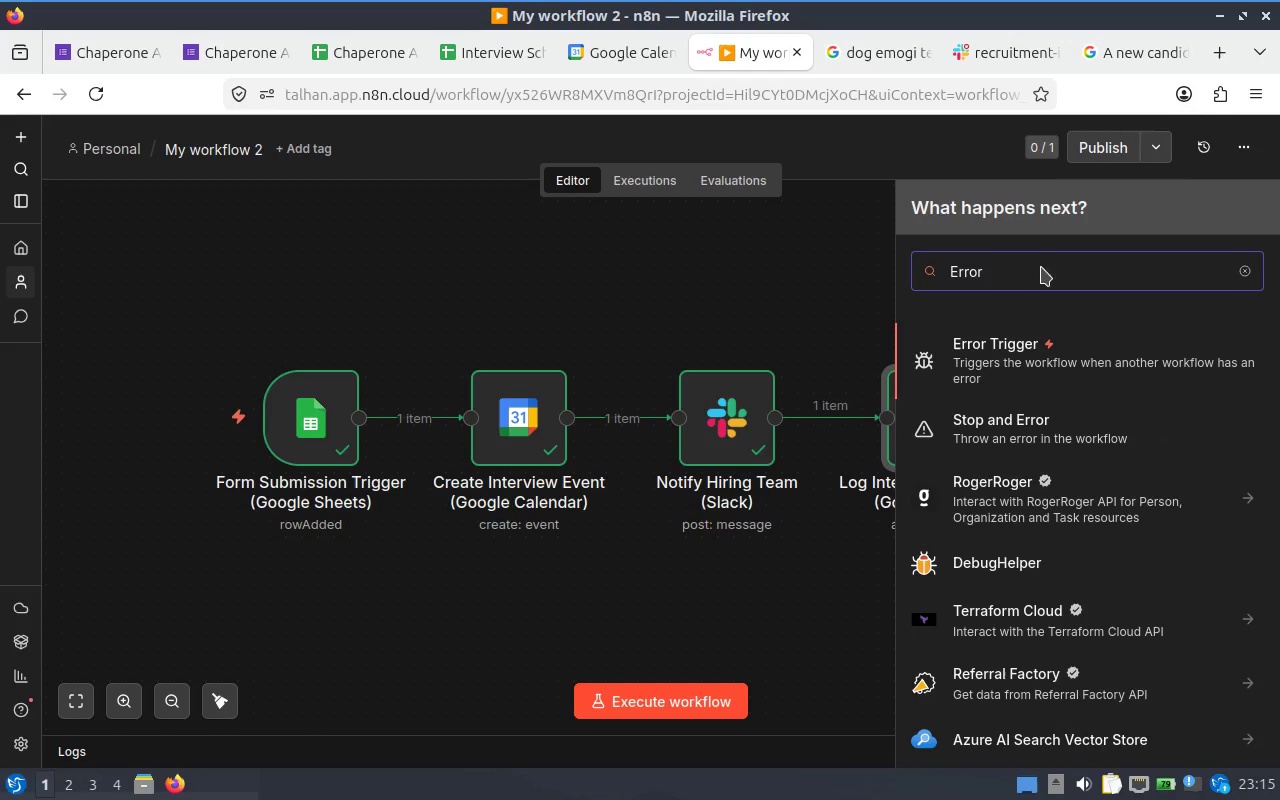 
left_click([995, 358])
 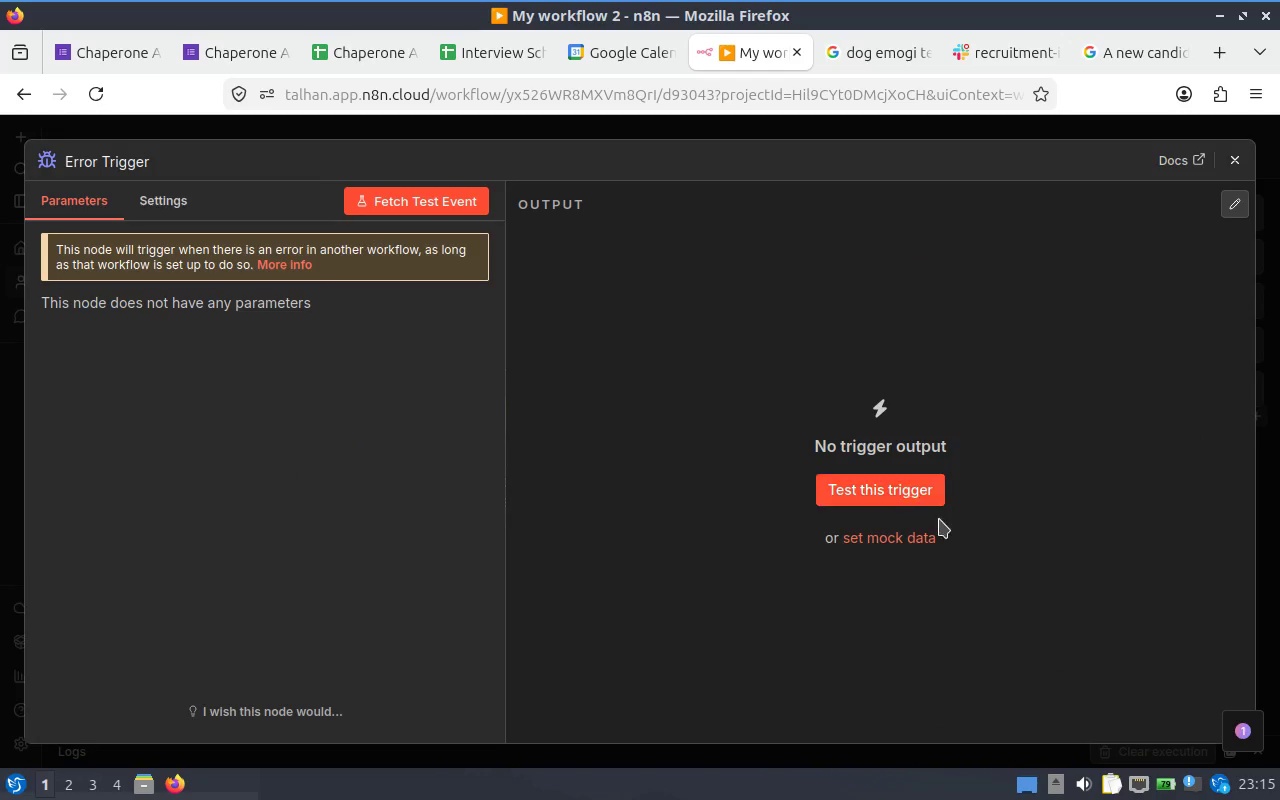 
left_click([416, 208])
 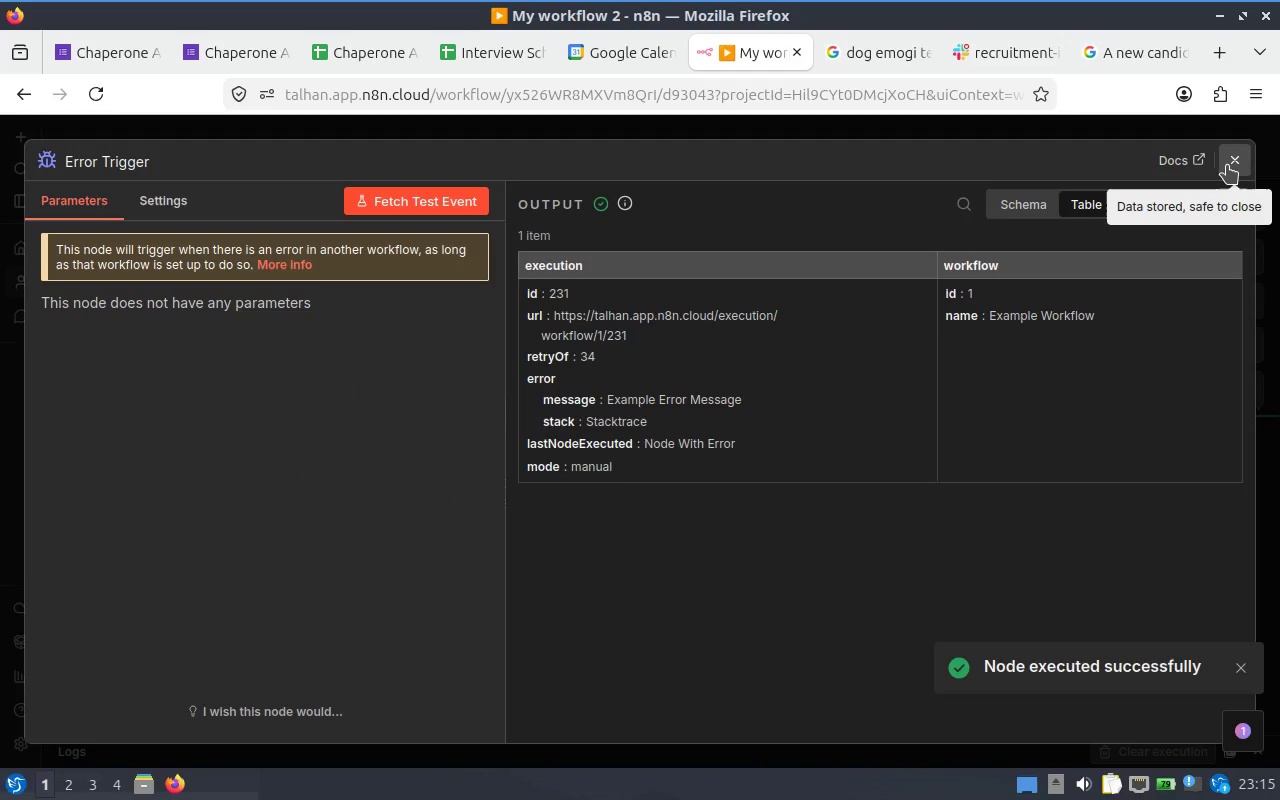 
left_click([1227, 165])
 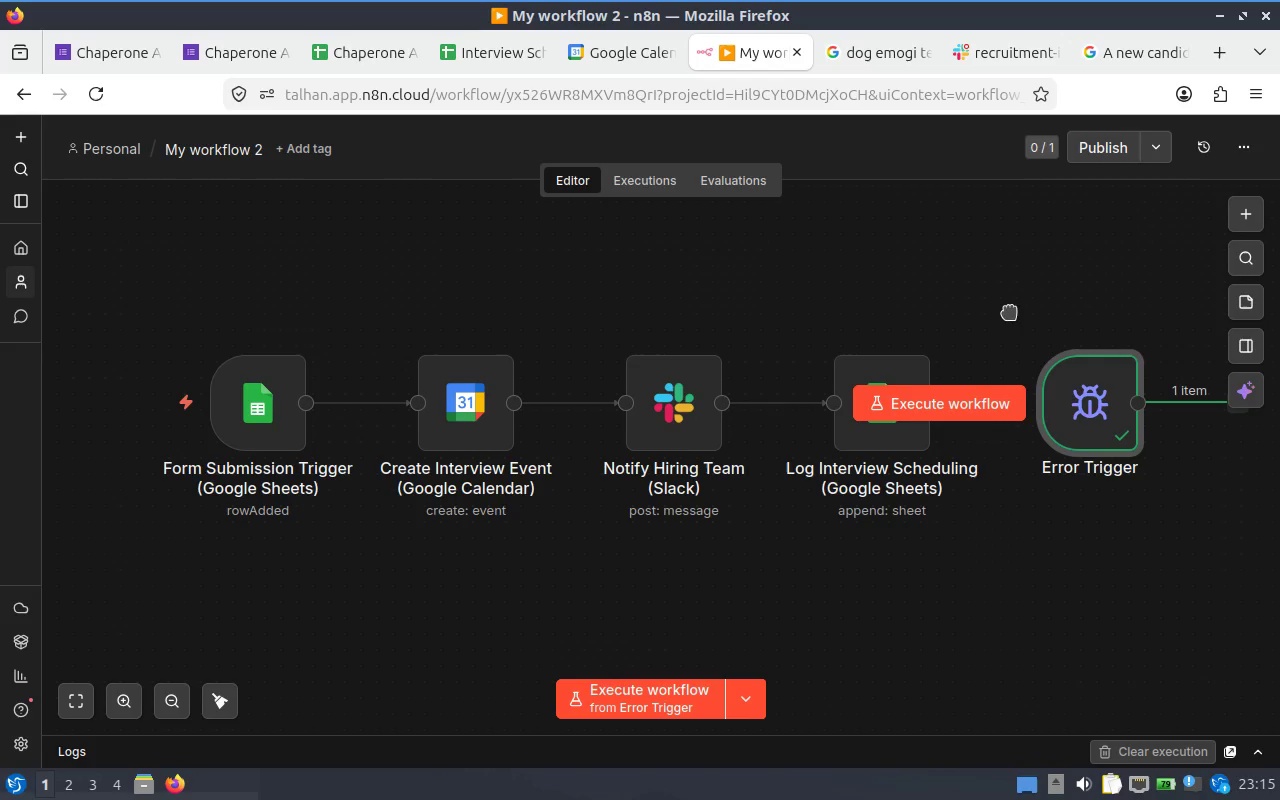 
left_click_drag(start_coordinate=[1076, 397], to_coordinate=[226, 623])
 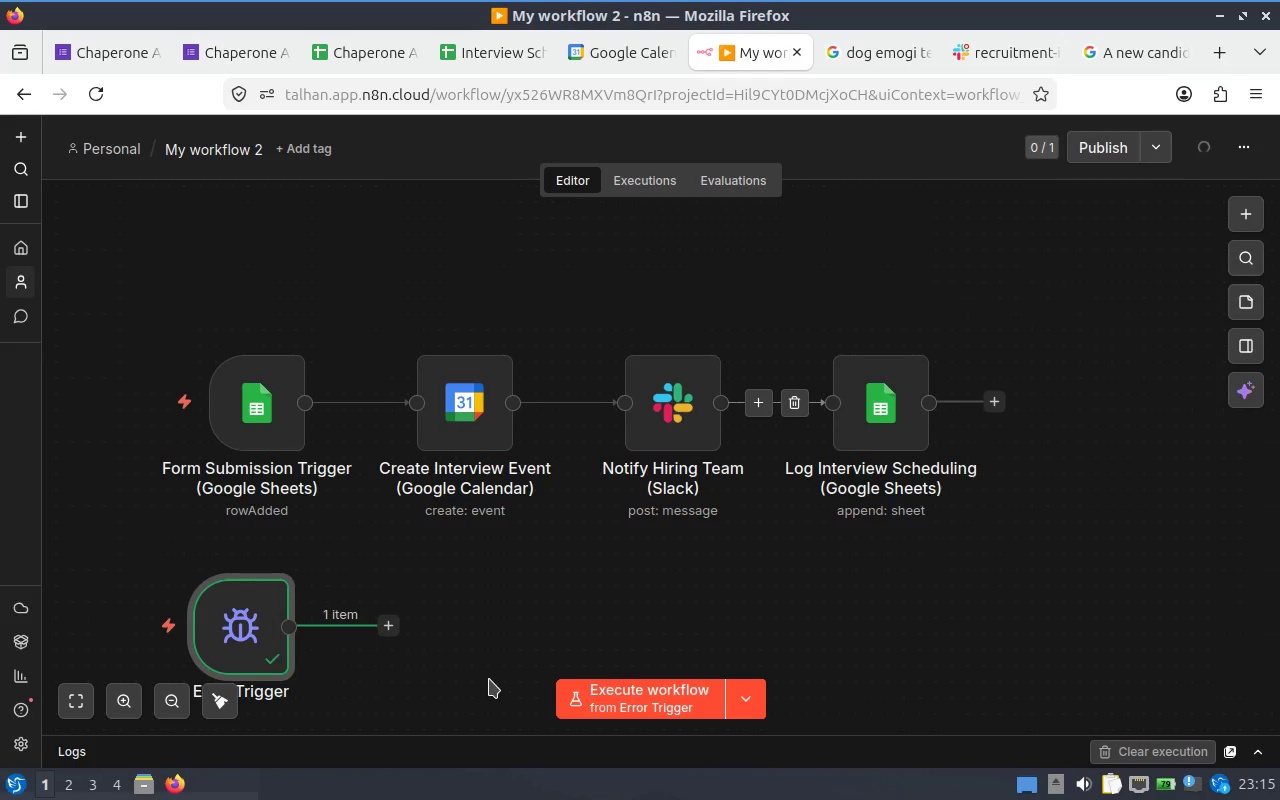 
left_click([387, 619])
 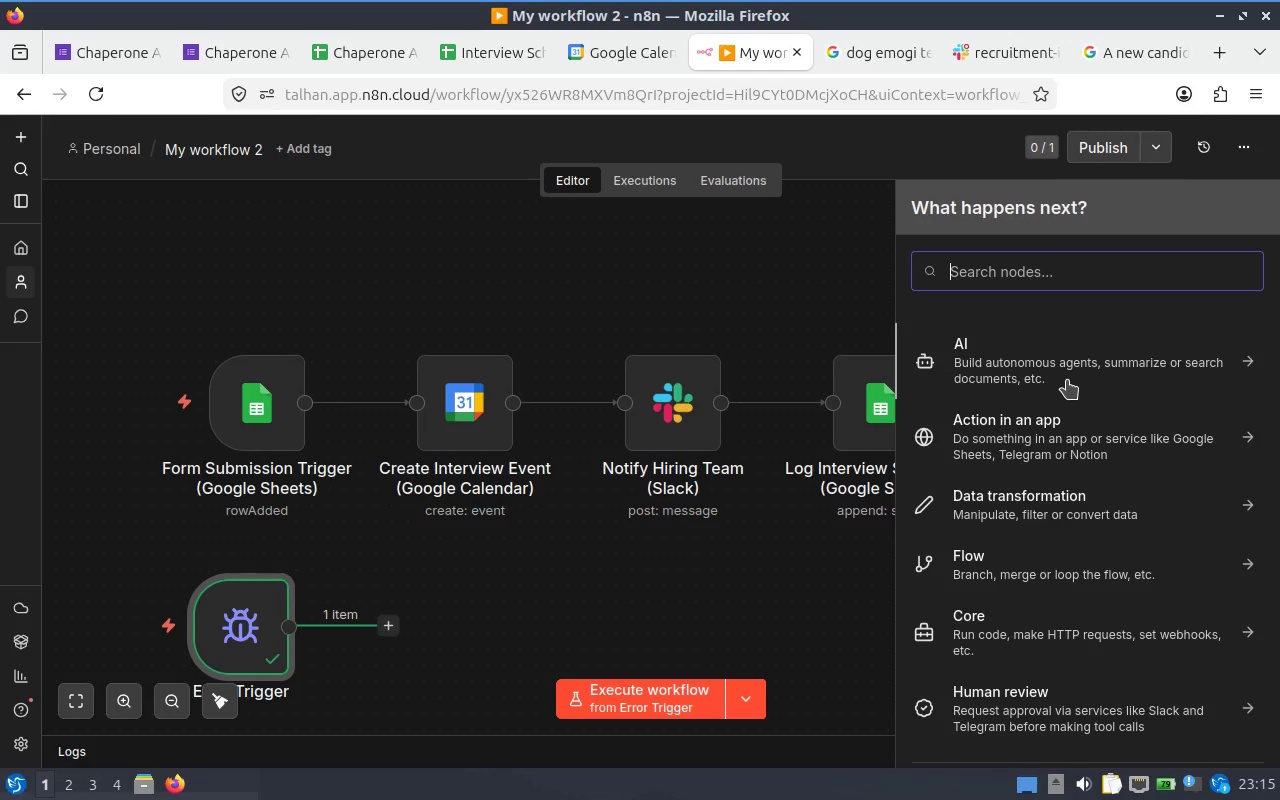 
type(shee)
 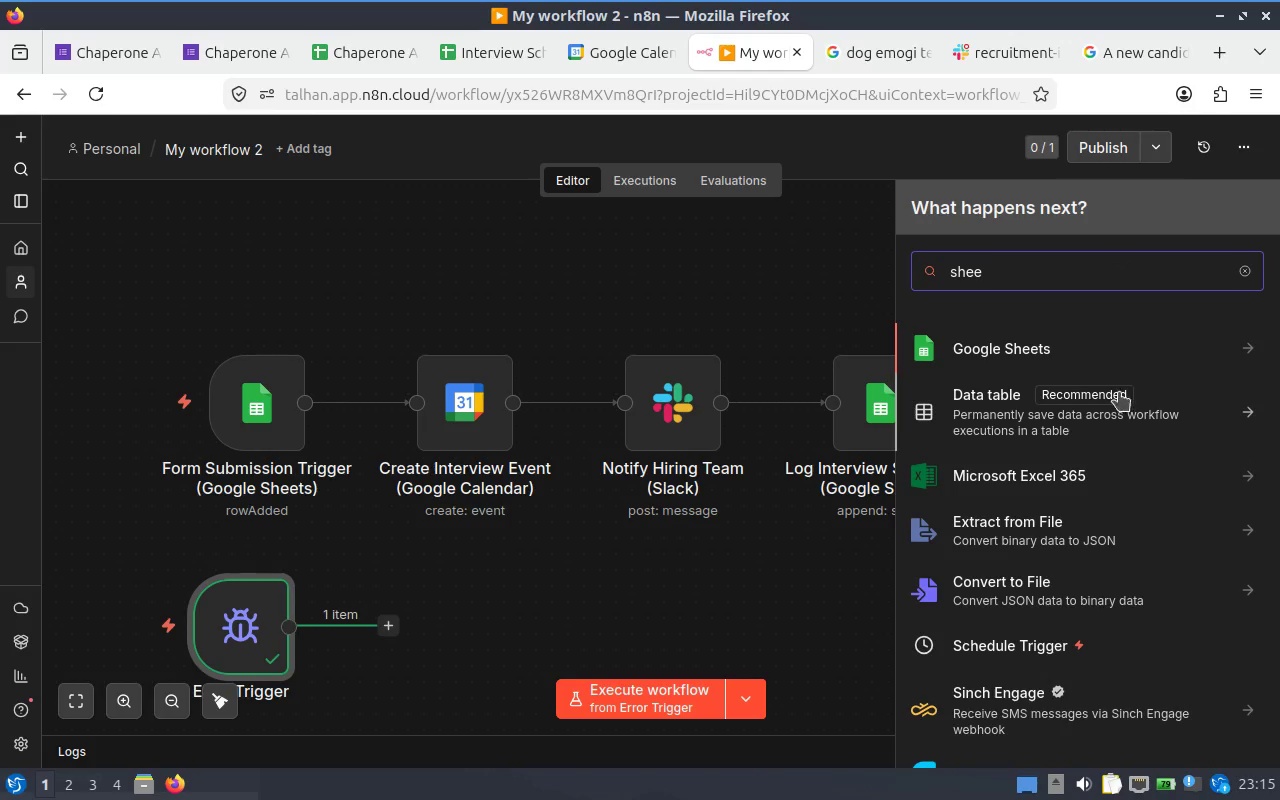 
left_click([1061, 342])
 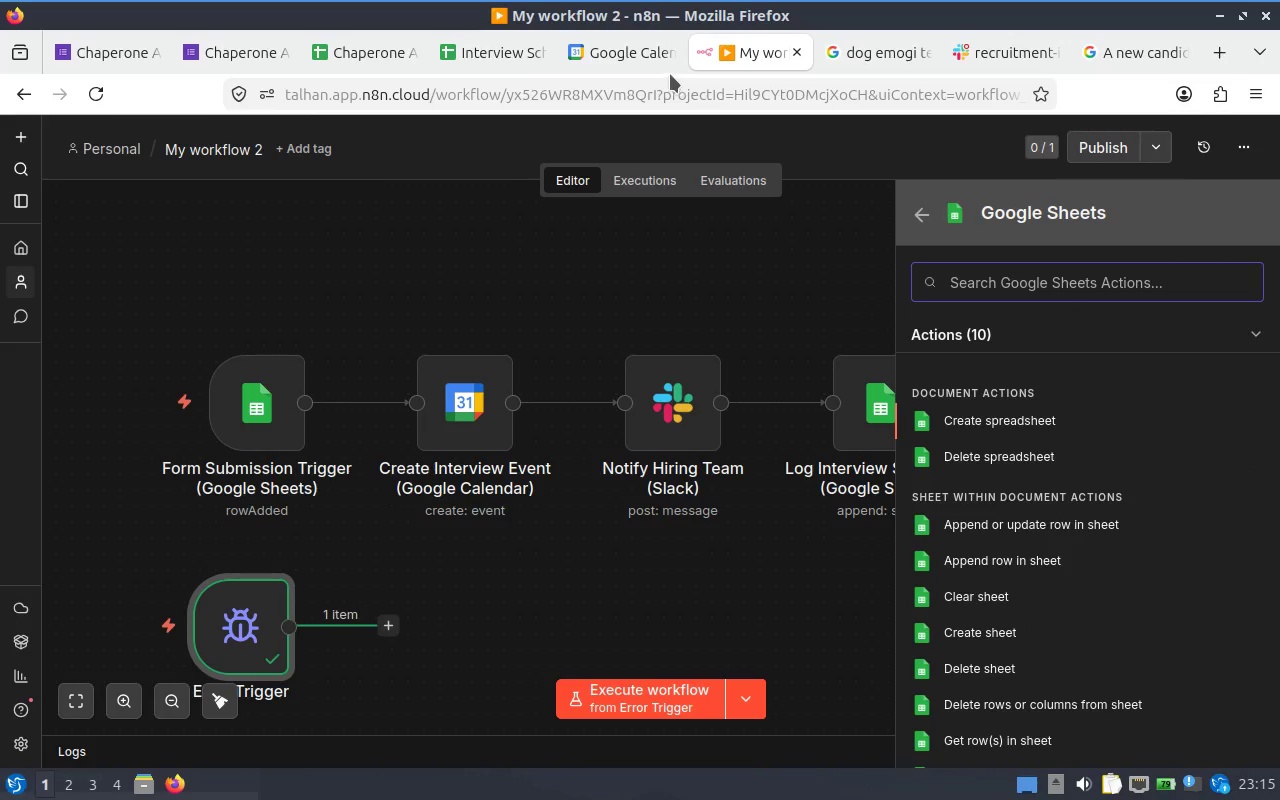 
left_click([474, 53])
 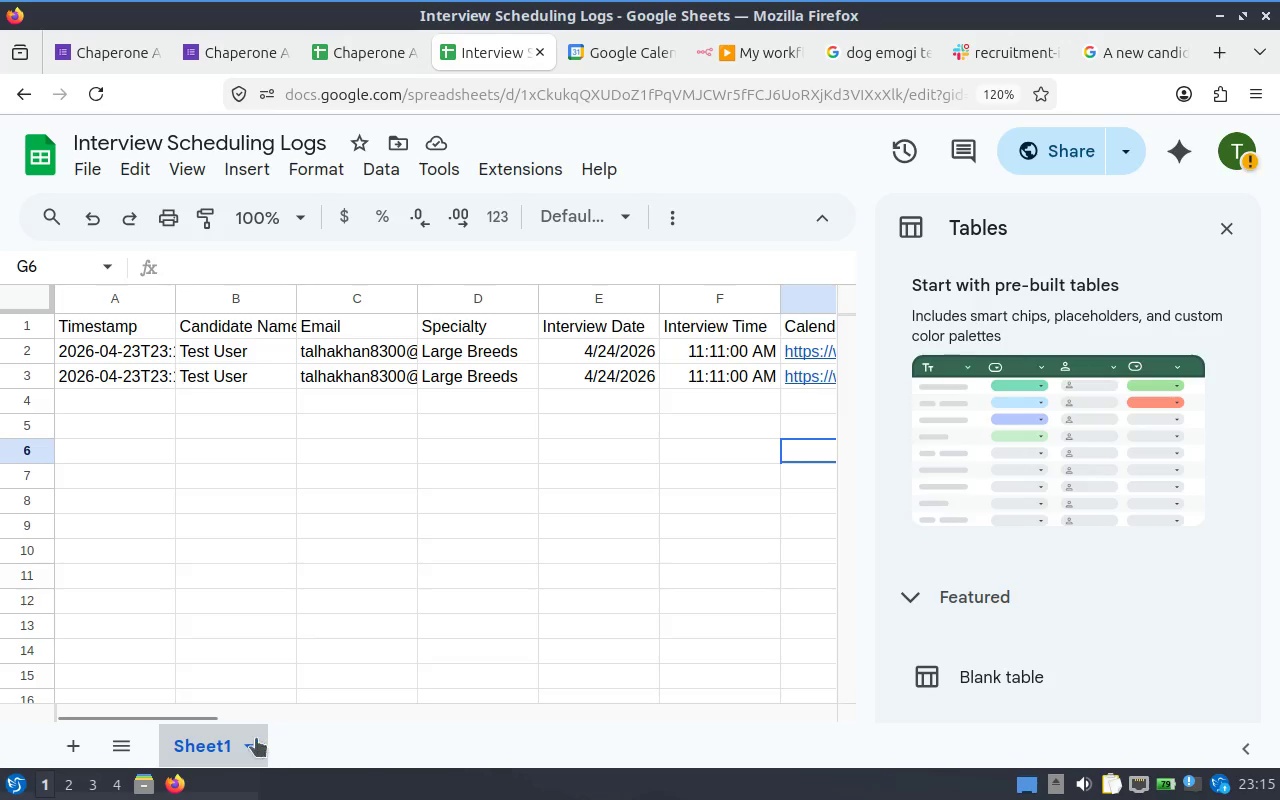 
left_click([68, 735])
 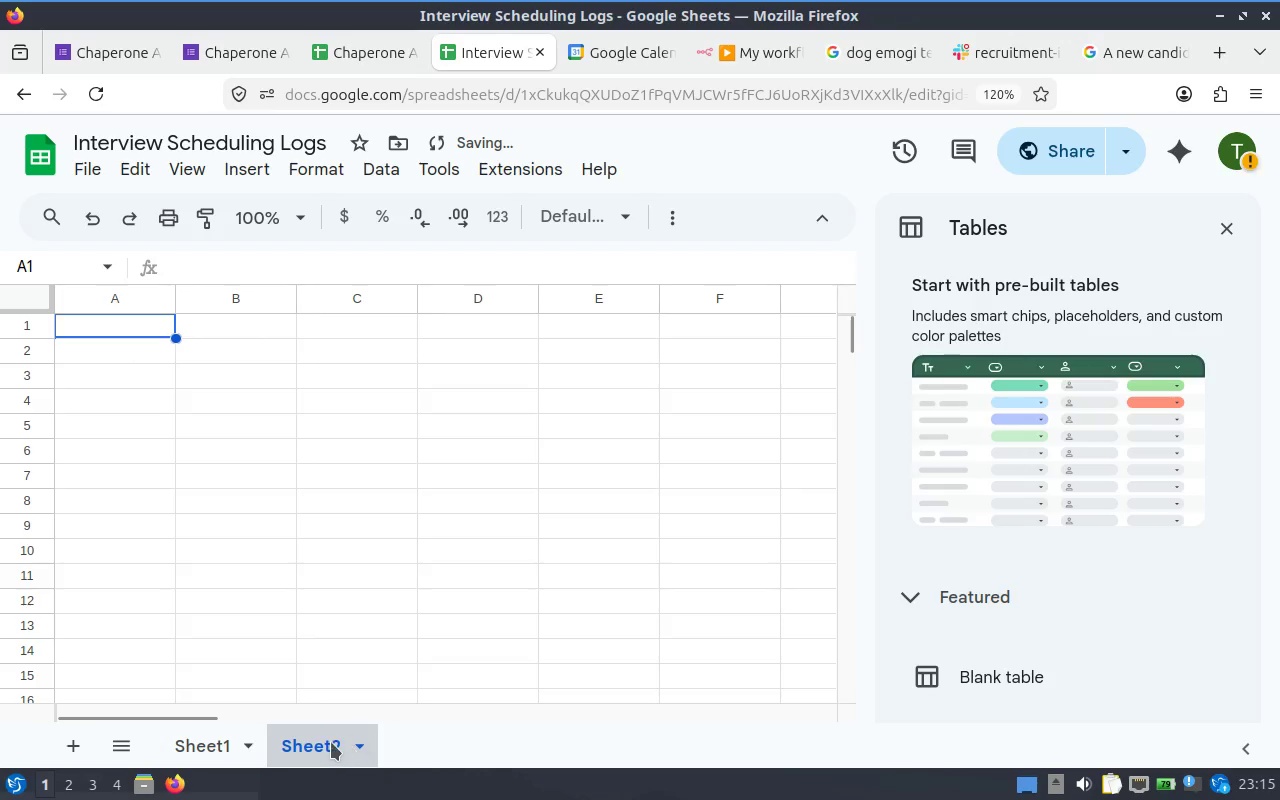 
double_click([324, 744])
 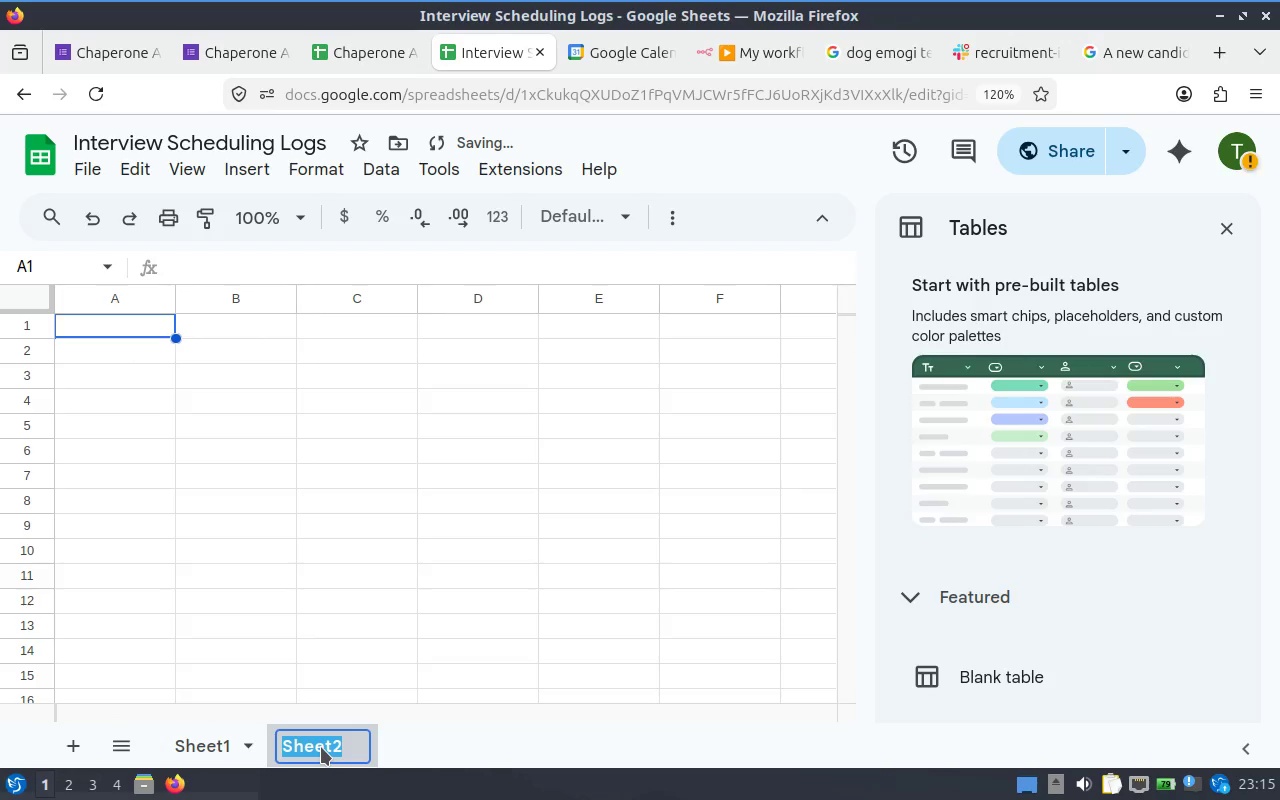 
type(E)
key(Backspace)
type(Logs)
 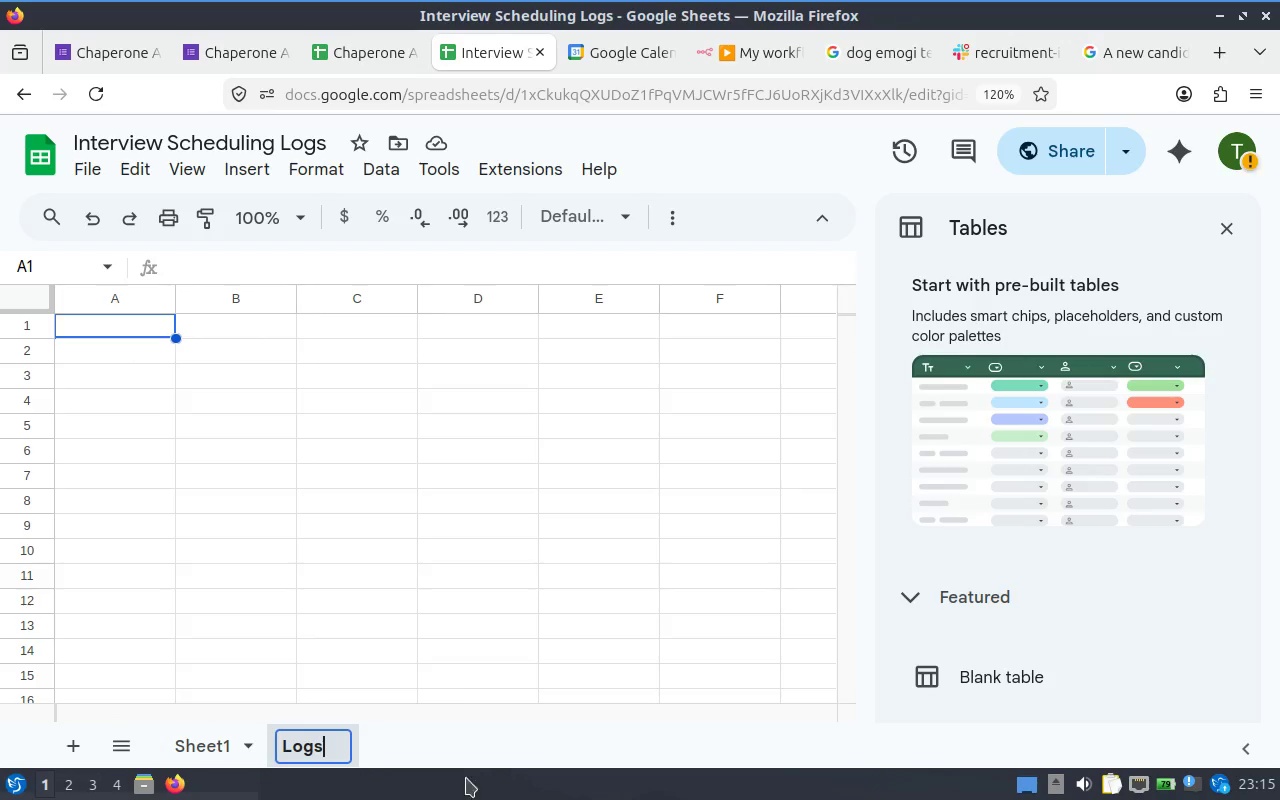 
double_click([296, 740])
 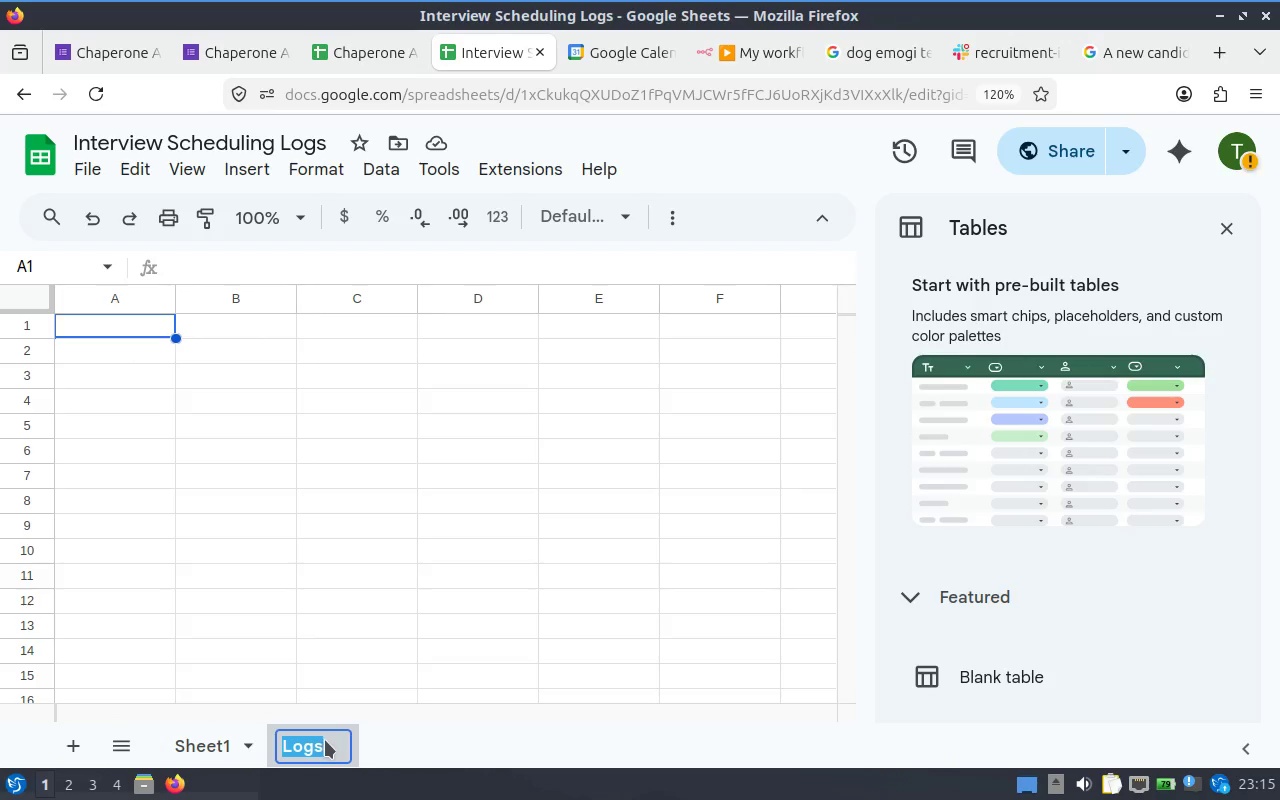 
hold_key(key=ShiftLeft, duration=0.37)
 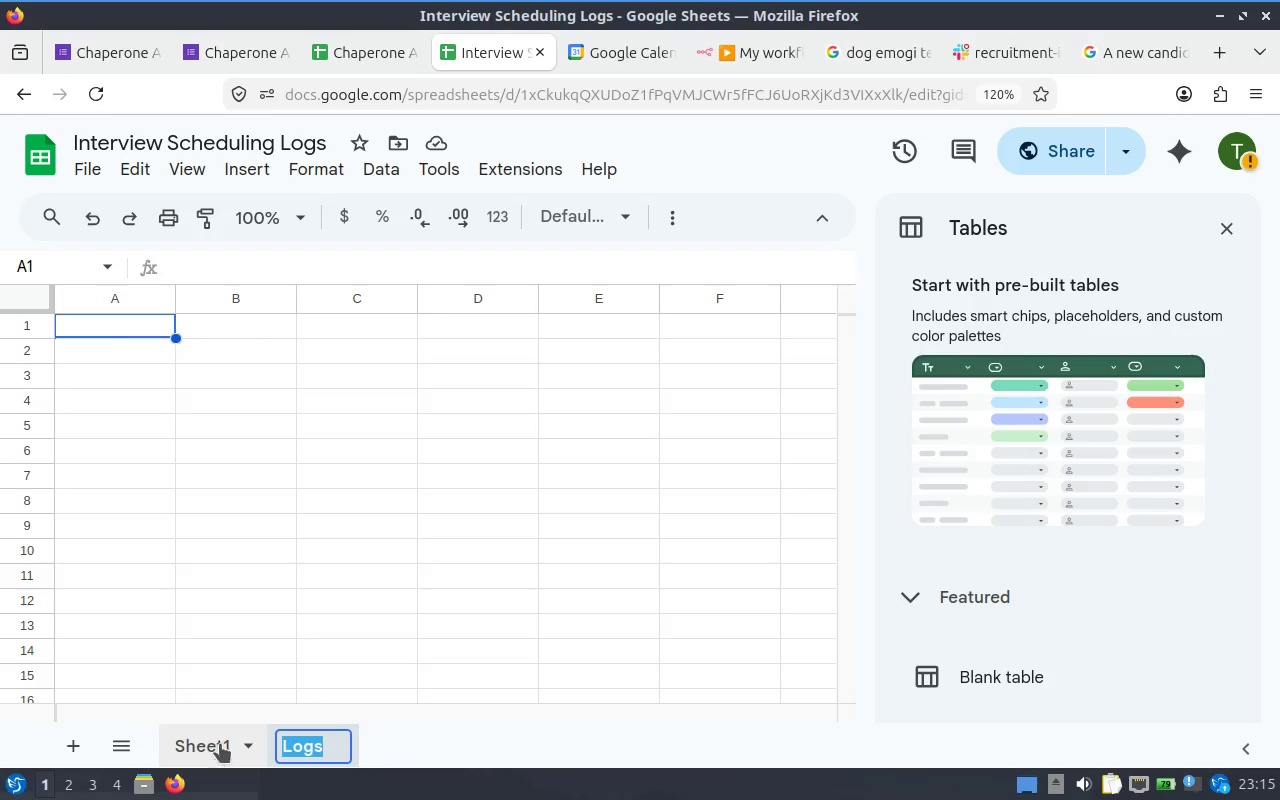 
left_click([201, 738])
 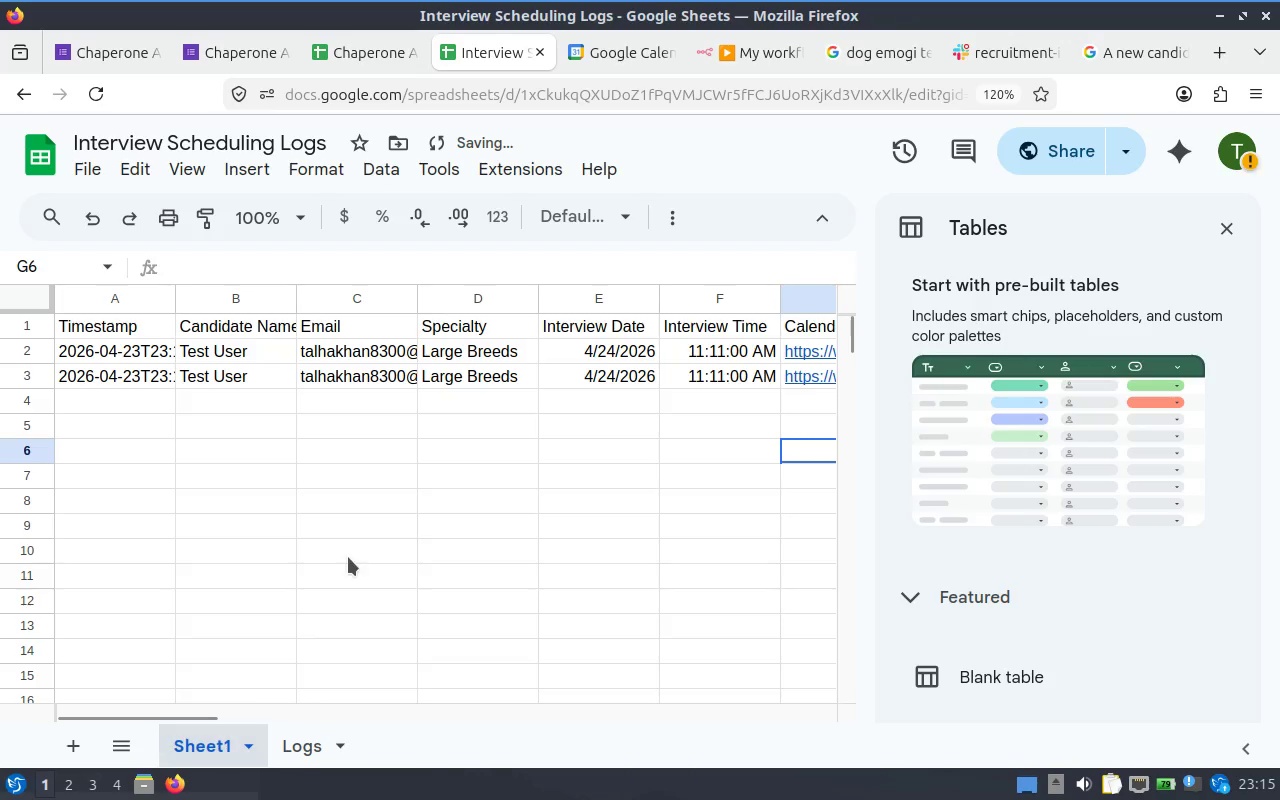 
hold_key(key=ShiftLeft, duration=4.14)
scroll: coordinate [411, 550], scroll_direction: down, amount: 2.0
 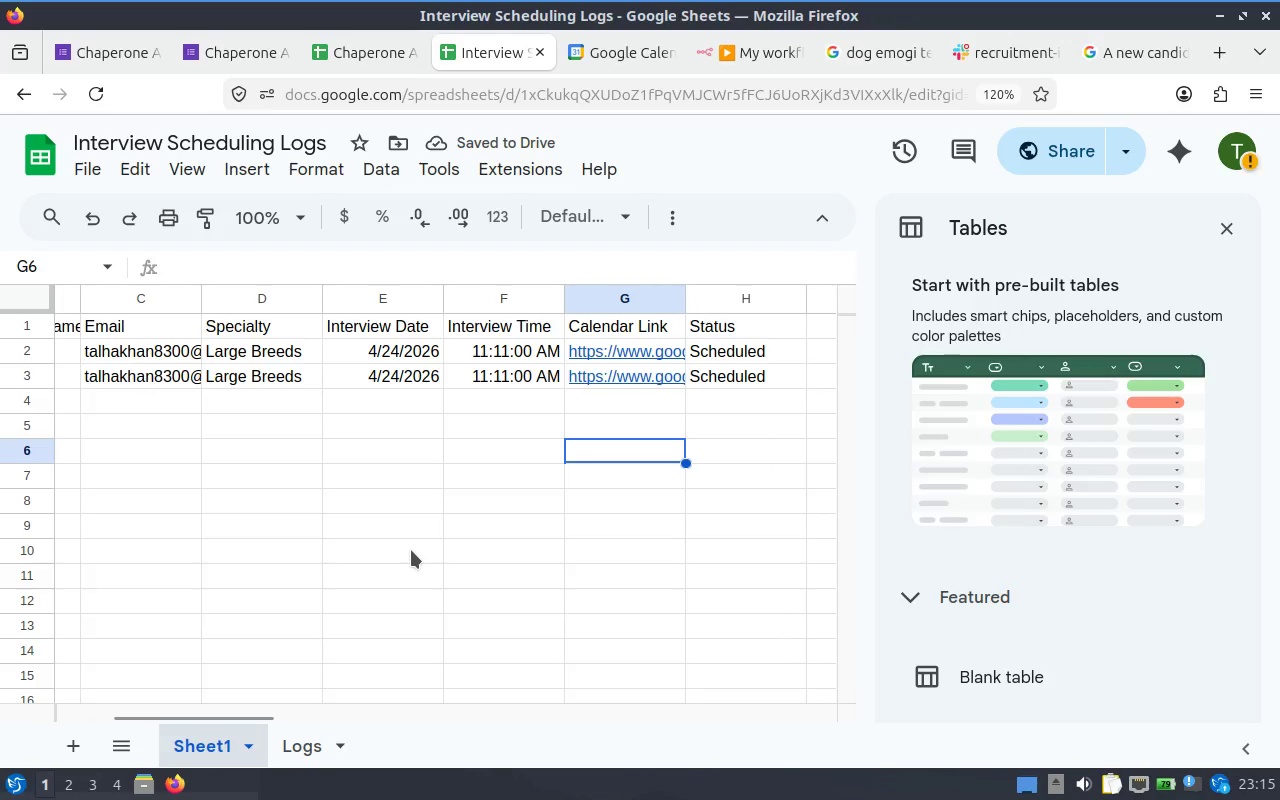 
scroll: coordinate [411, 550], scroll_direction: none, amount: 0.0
 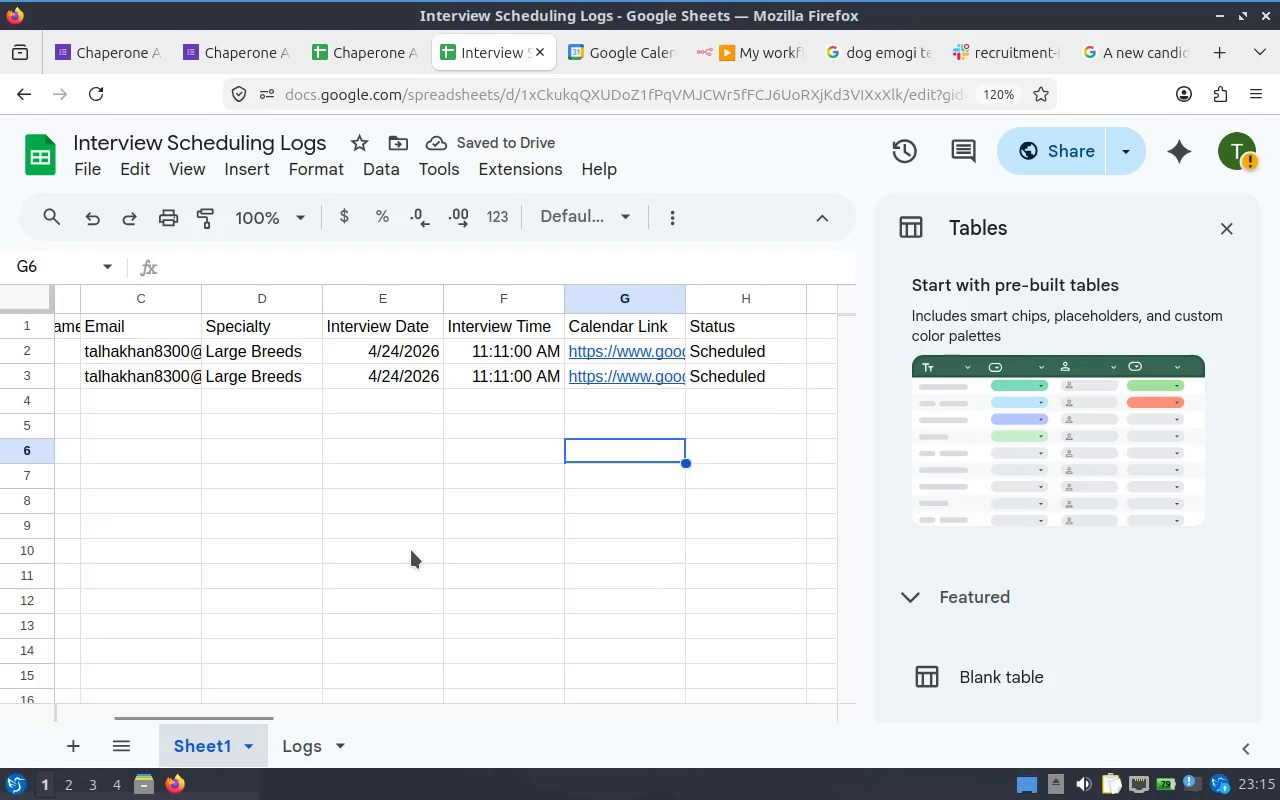 
scroll: coordinate [411, 550], scroll_direction: up, amount: 3.0
 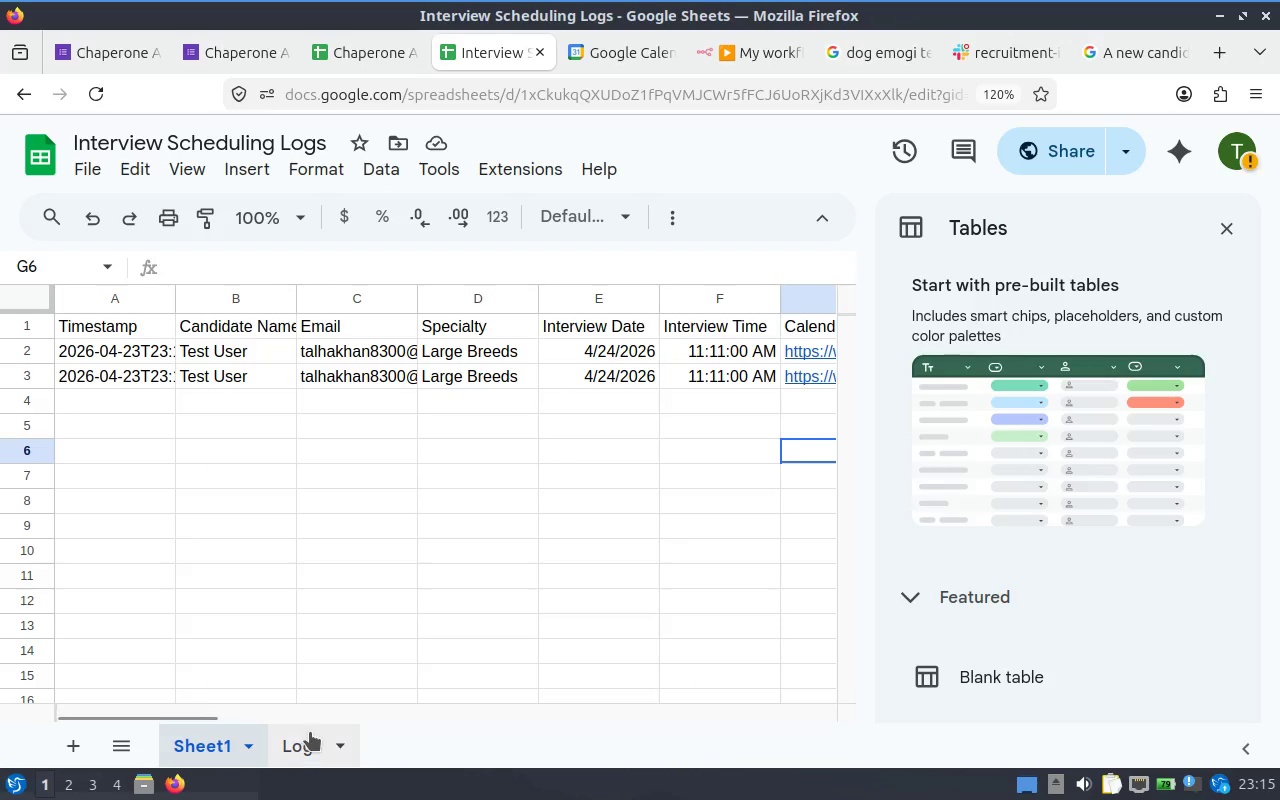 
left_click([307, 738])
 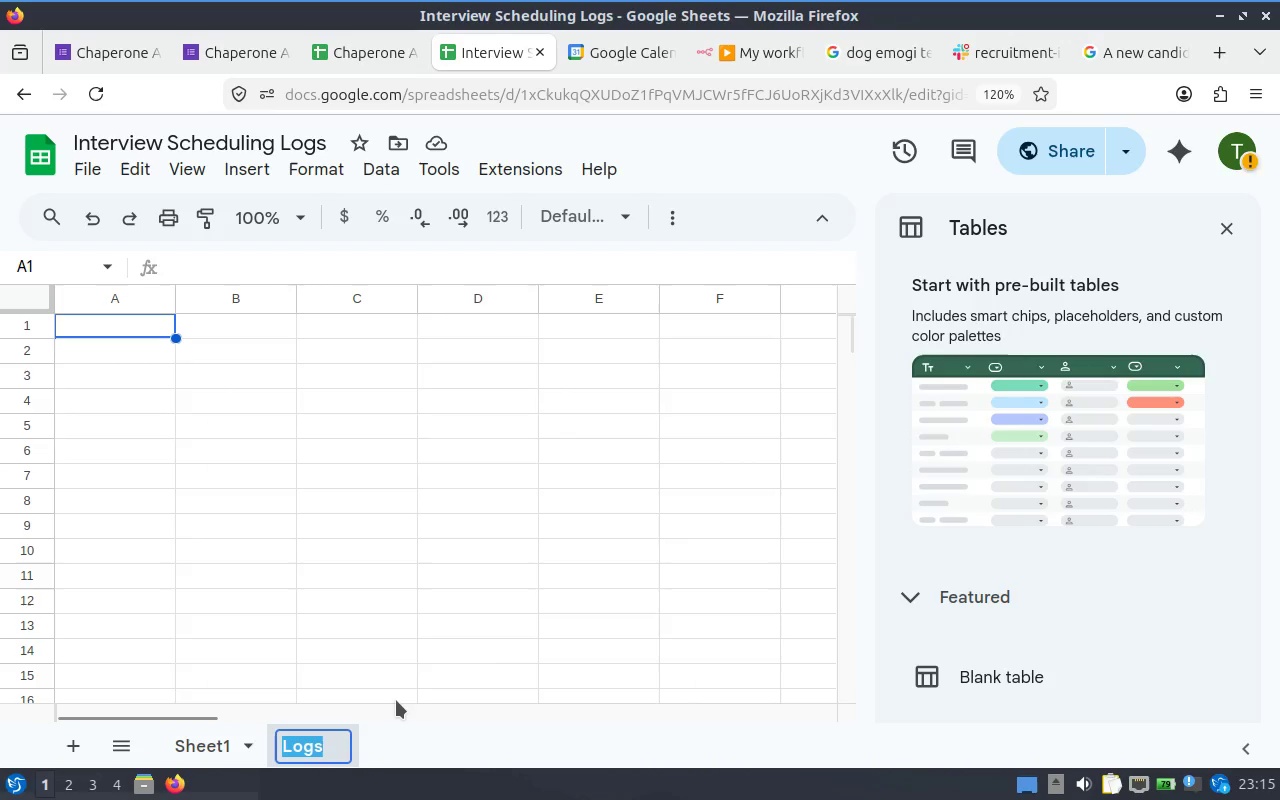 
left_click([496, 709])
 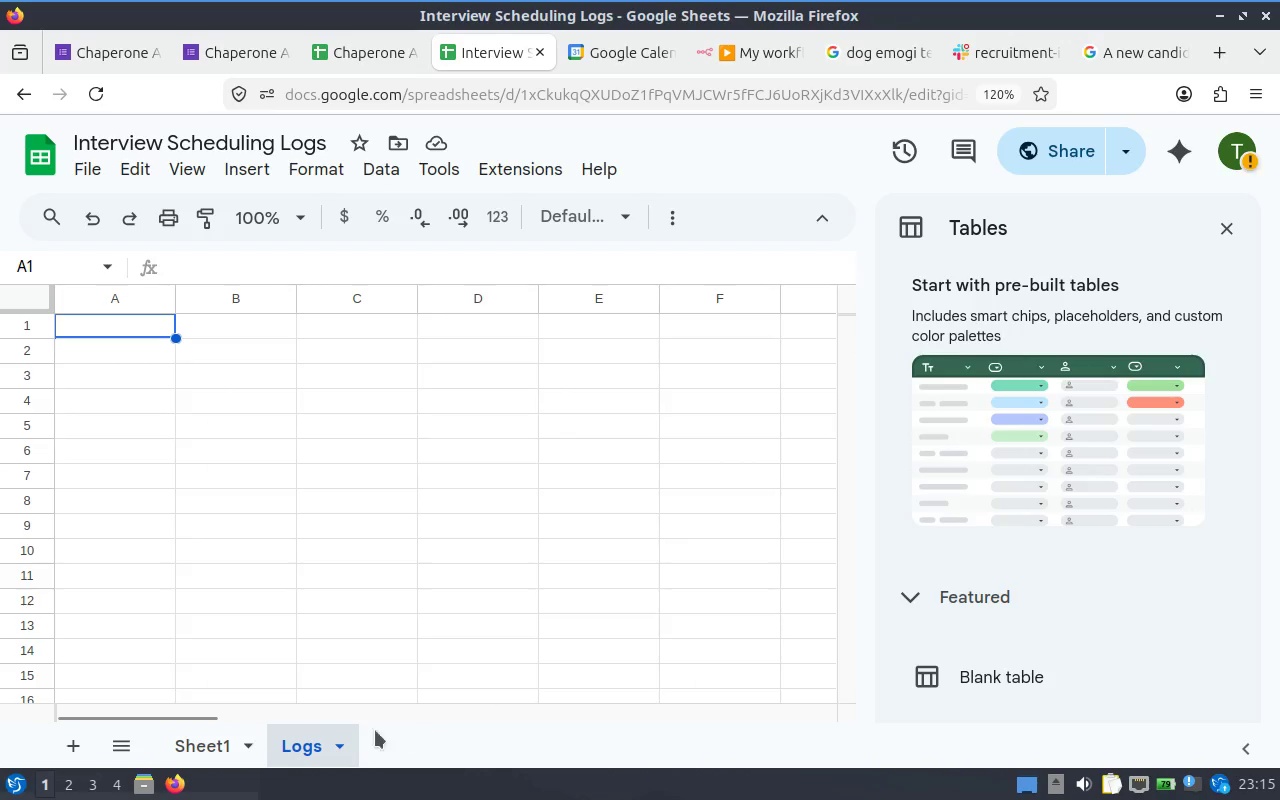 
left_click([314, 731])
 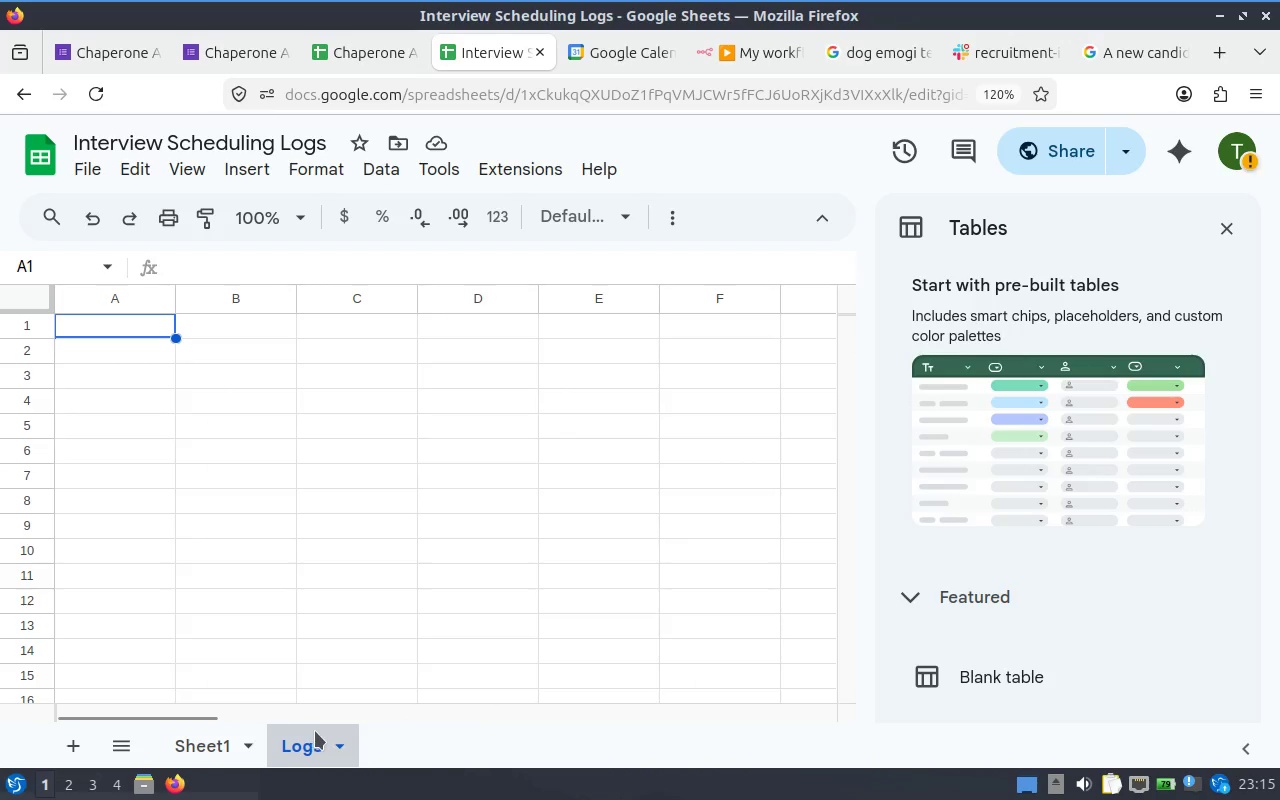 
key(Delete)
 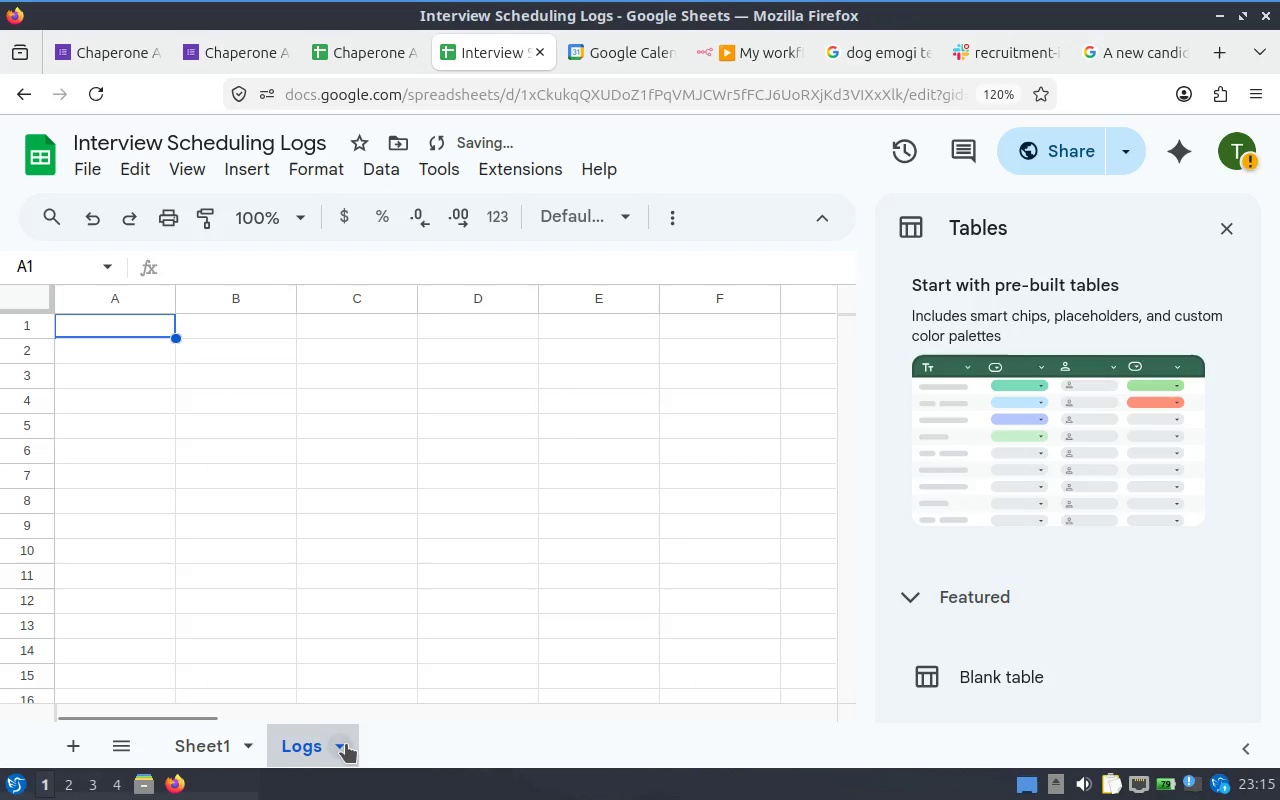 
left_click([316, 744])
 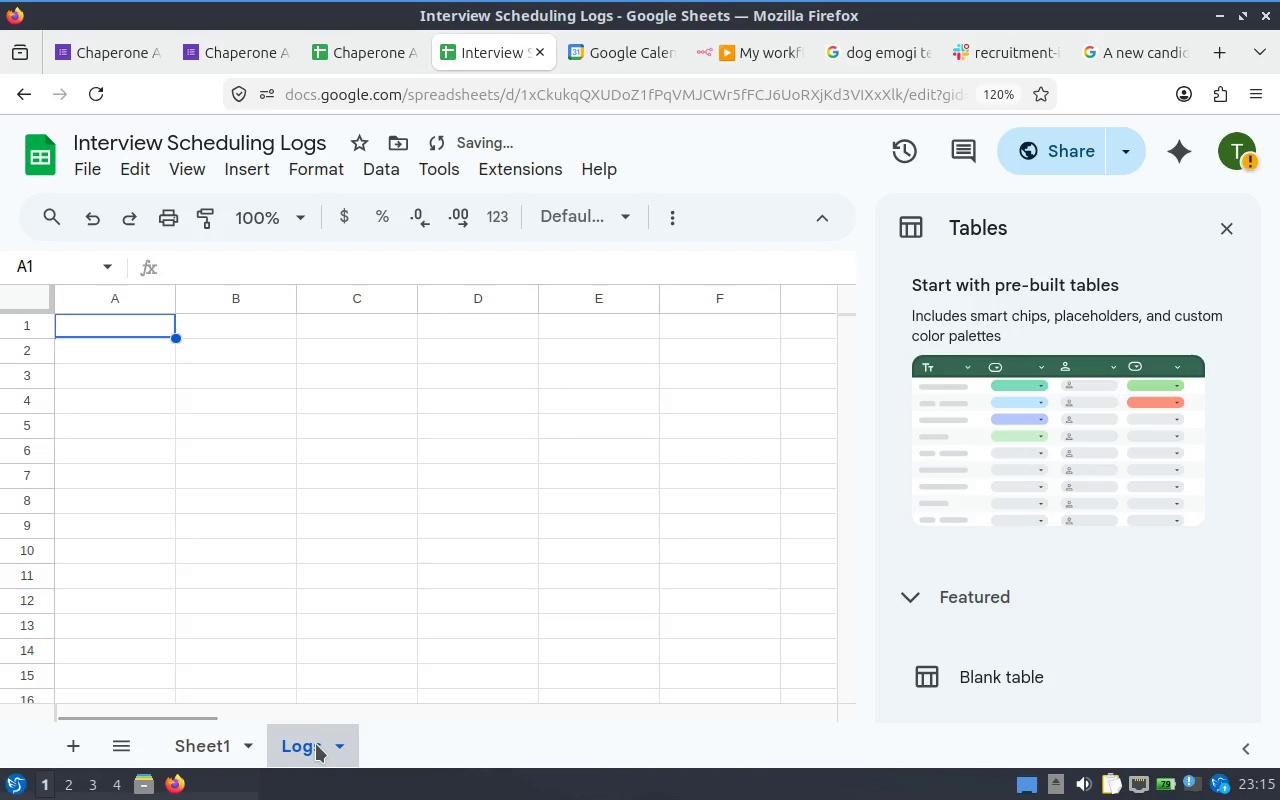 
key(Delete)
 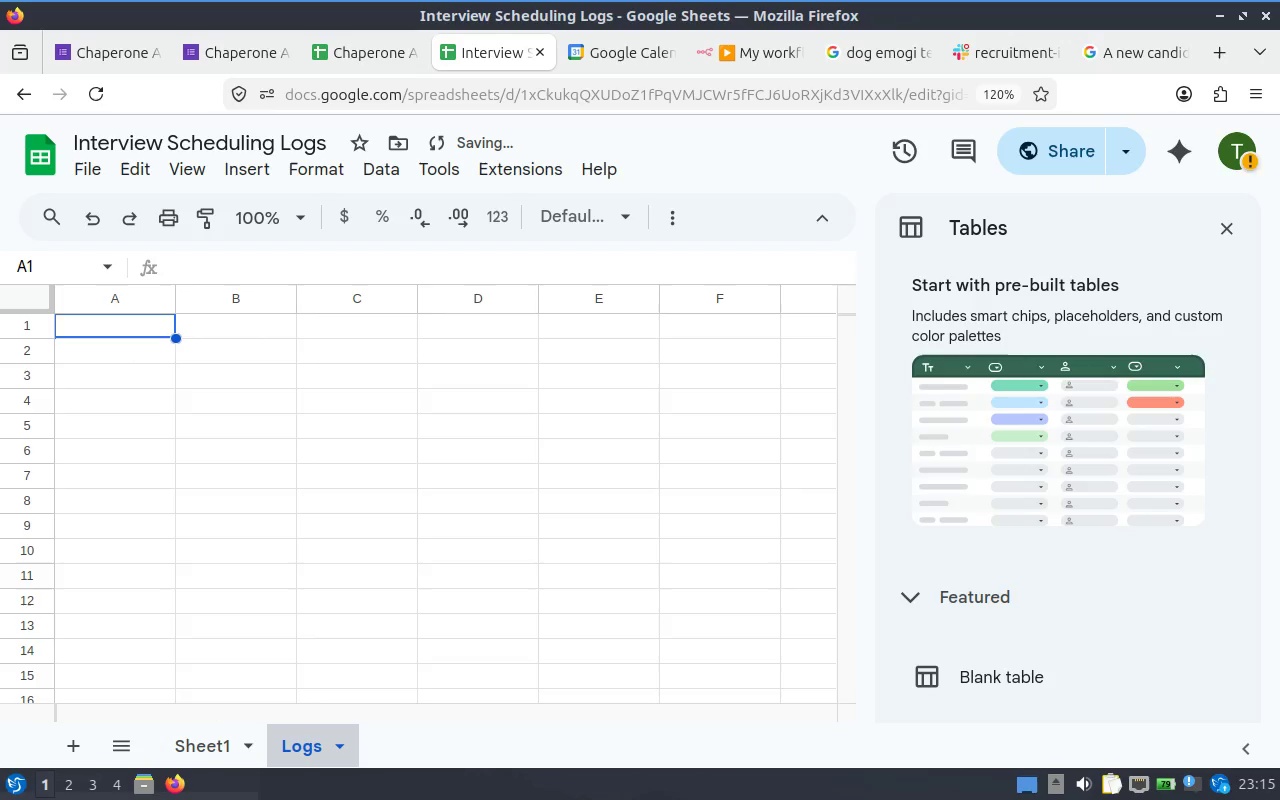 
right_click([316, 744])
 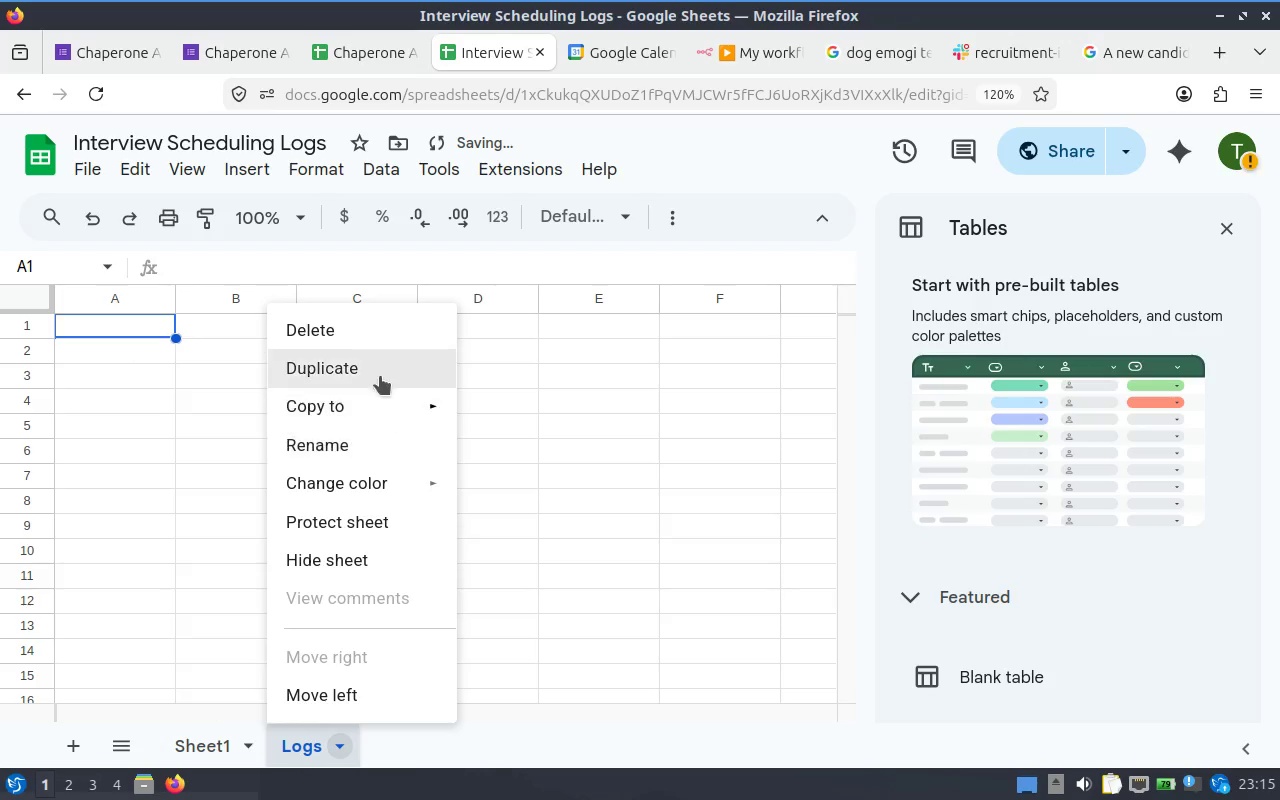 
left_click([348, 323])
 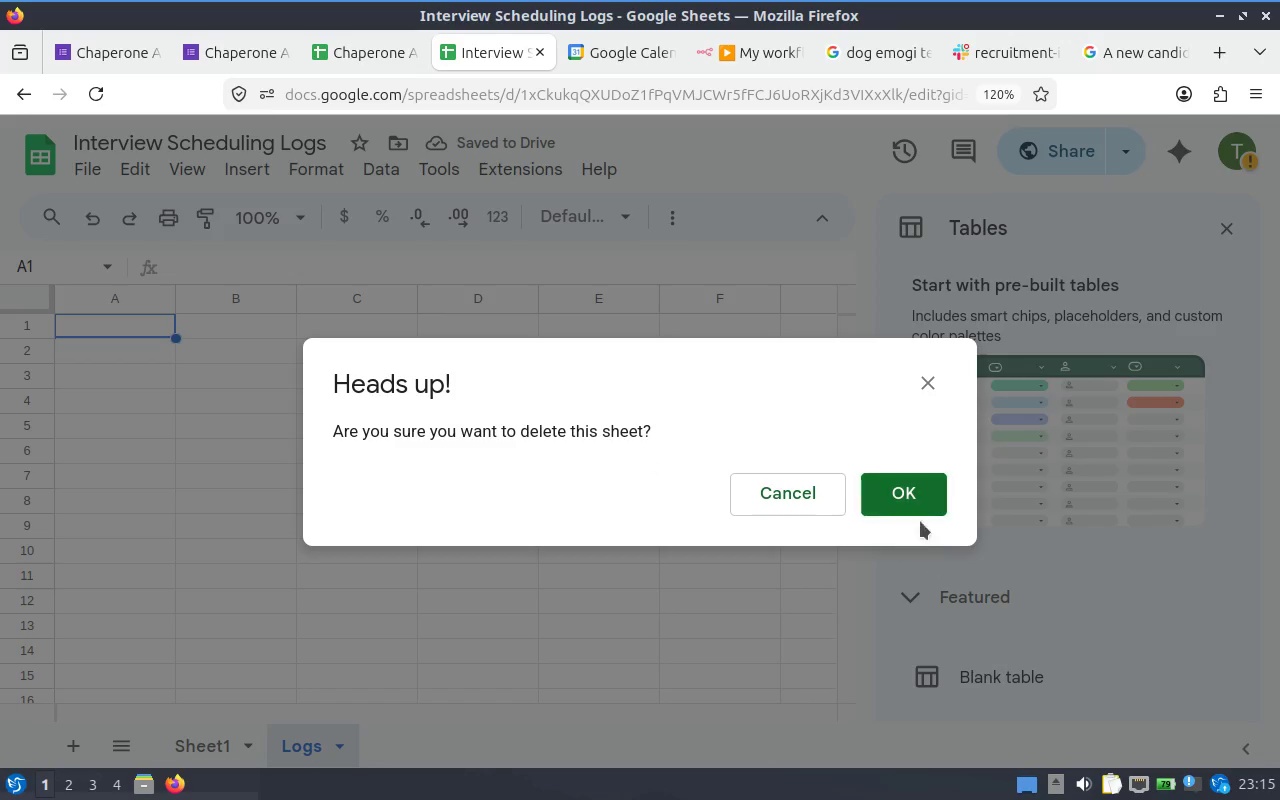 
left_click([916, 505])
 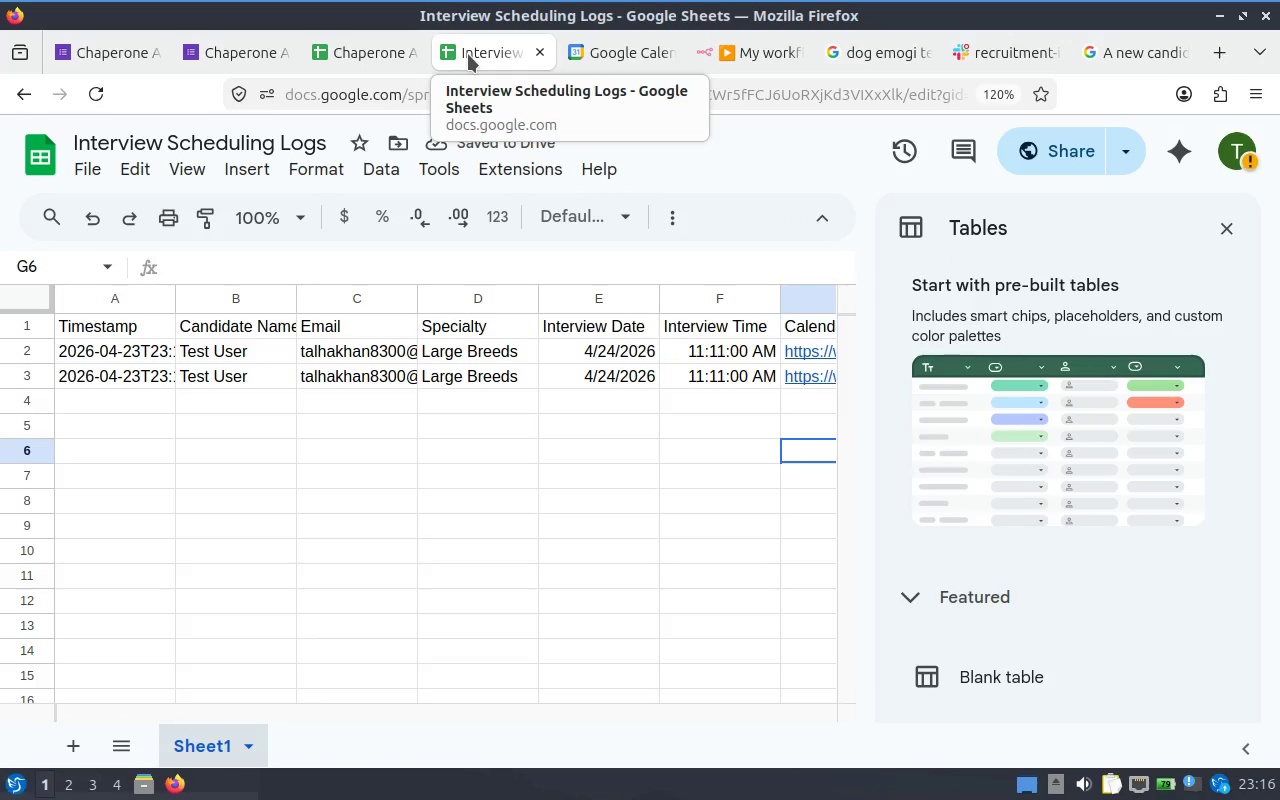 
left_click([630, 49])
 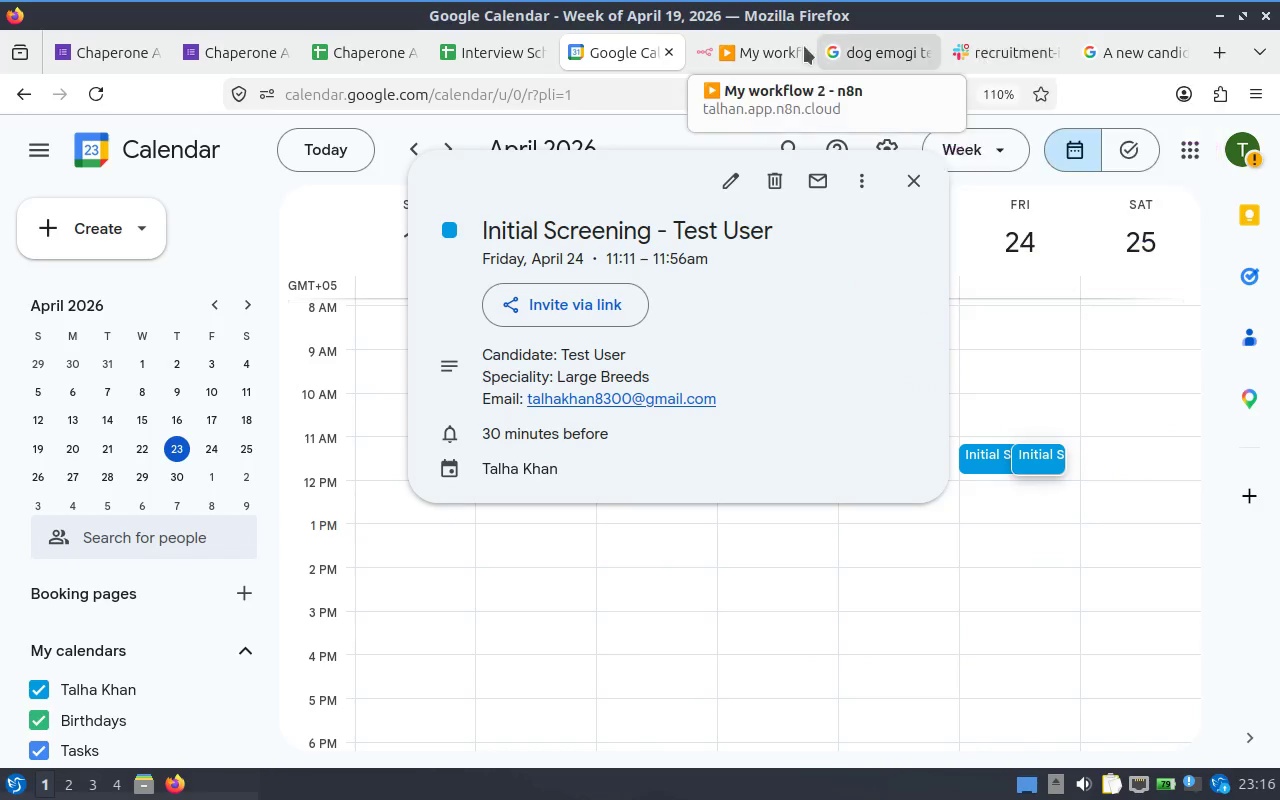 
left_click([764, 46])
 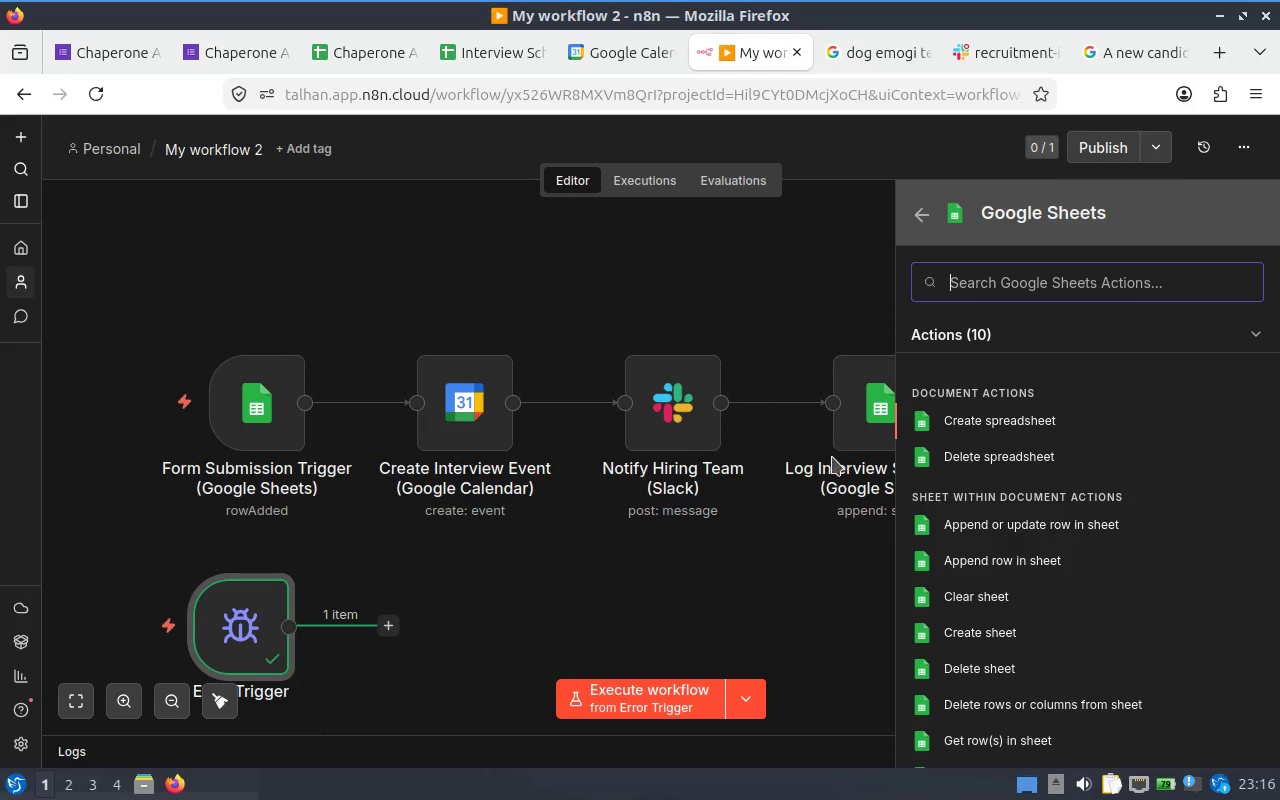 
left_click([846, 399])
 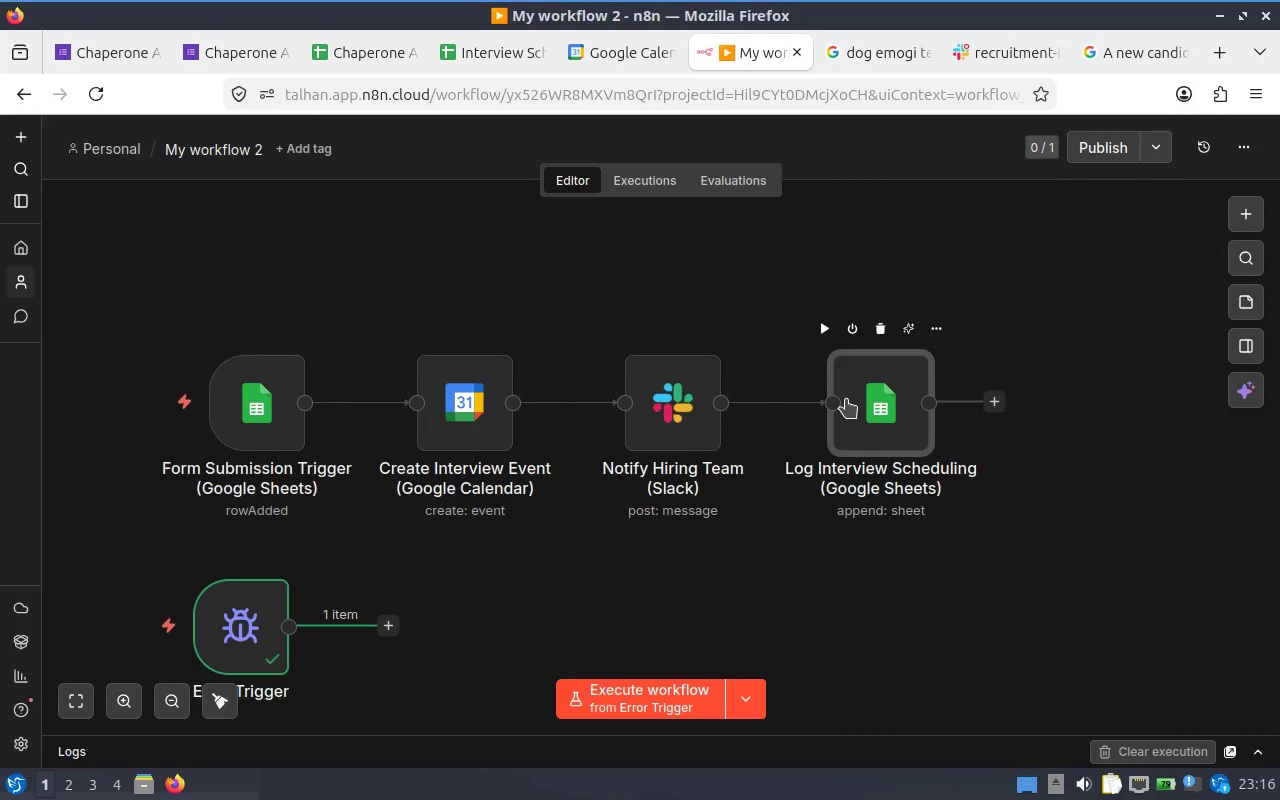 
hold_key(key=ControlLeft, duration=3.47)
 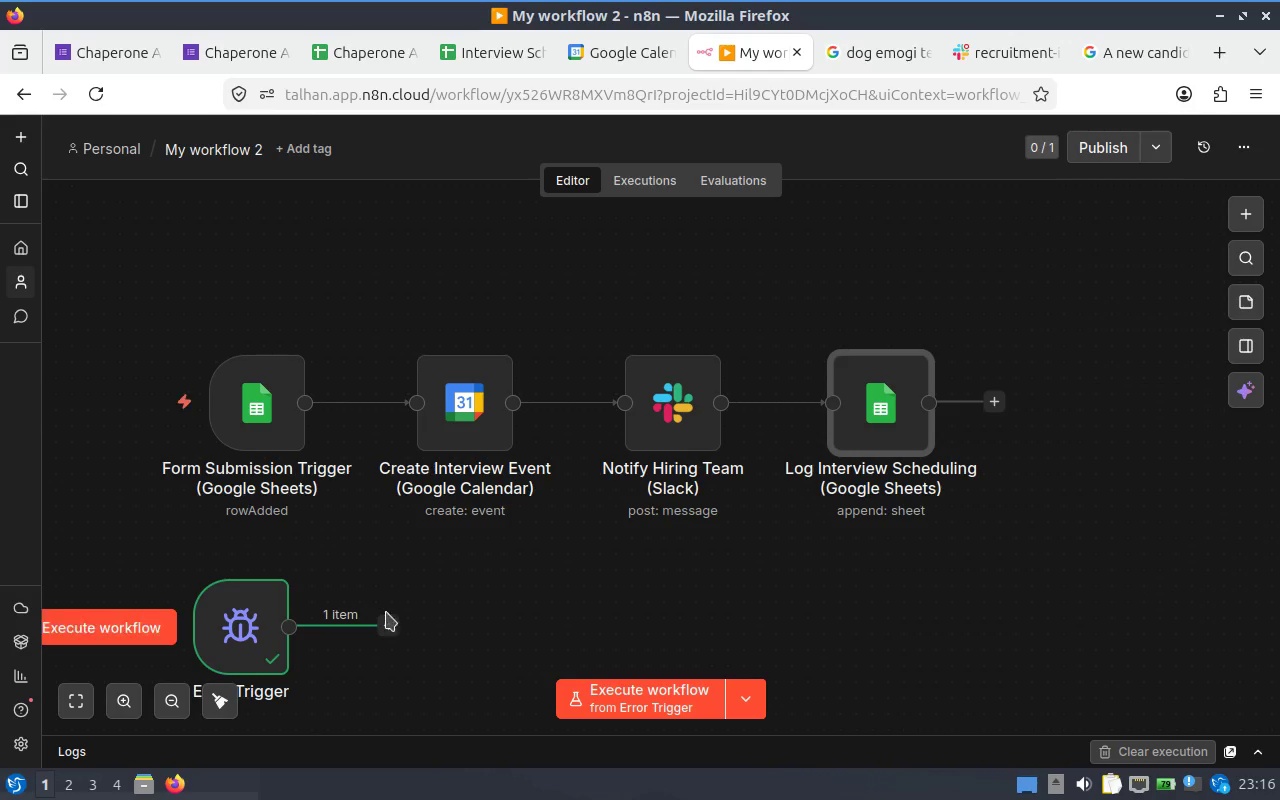 
left_click([386, 617])
 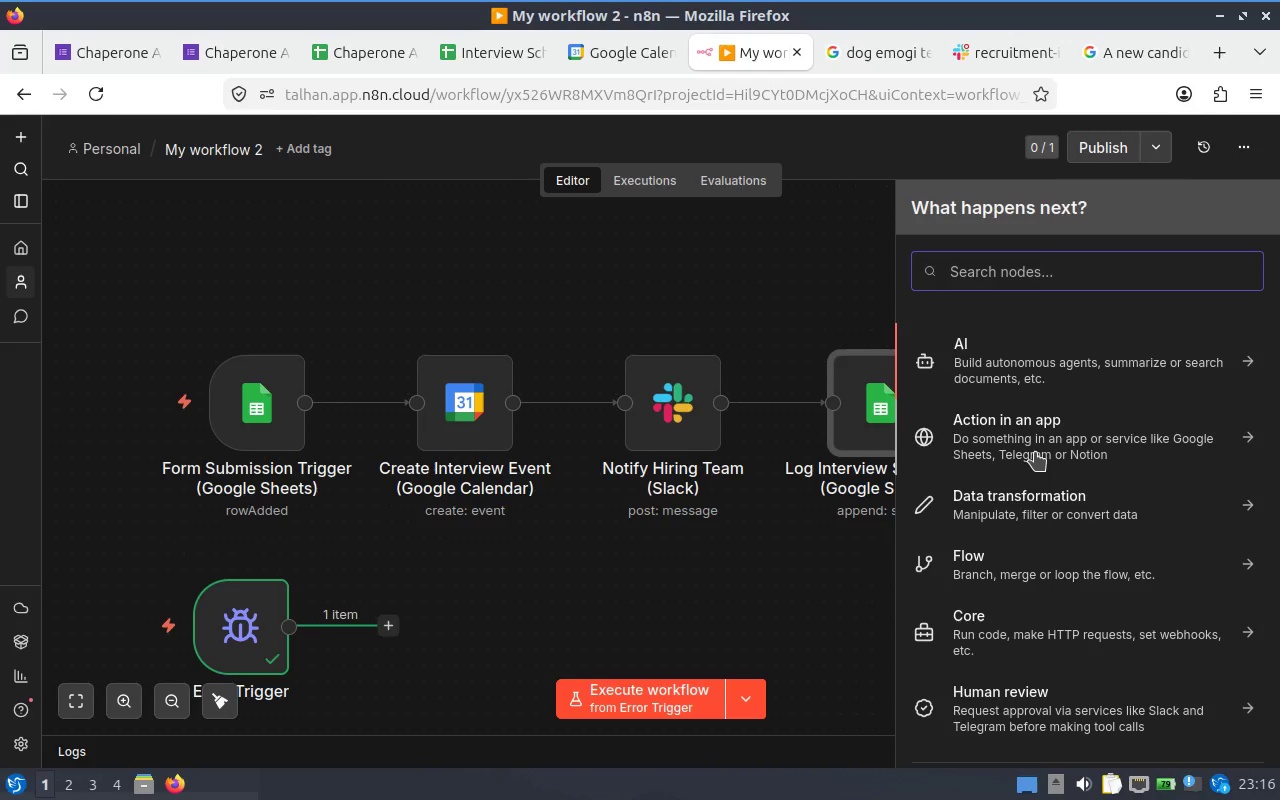 
type(sh)
 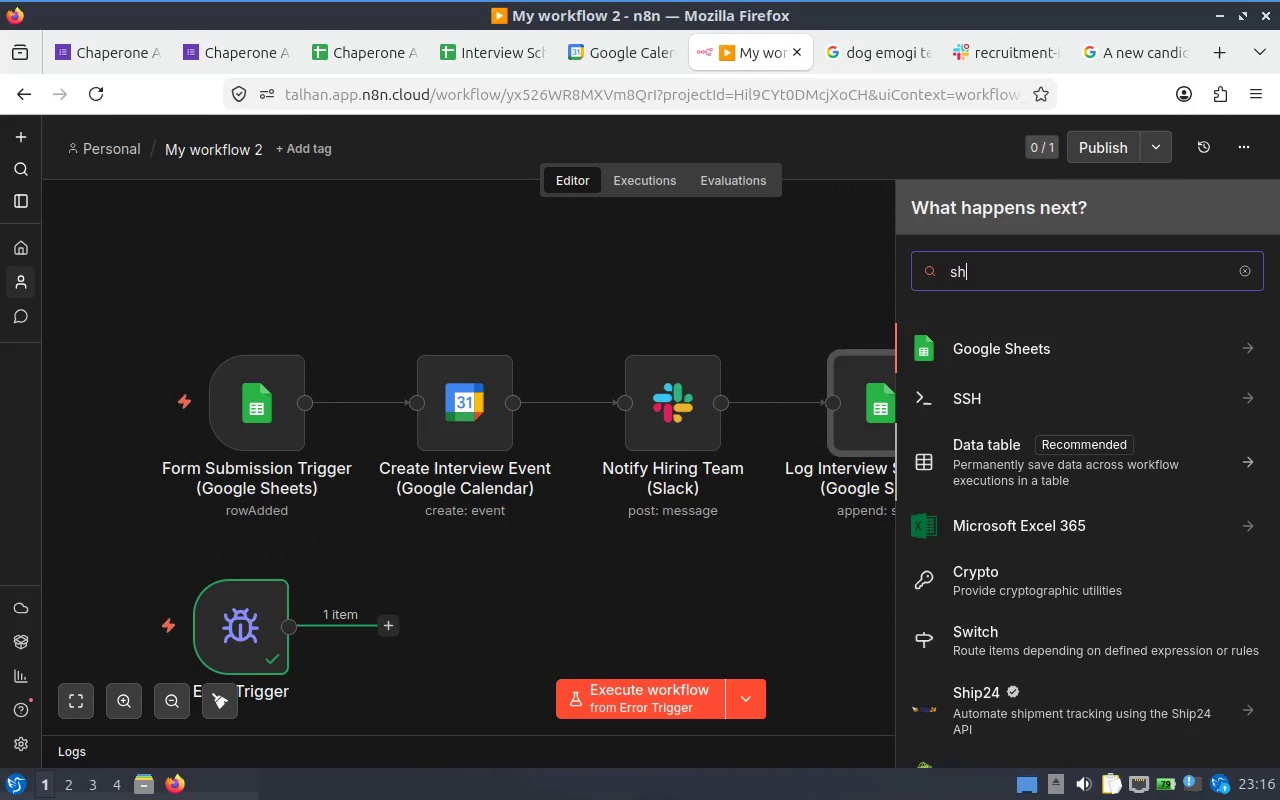 
key(ArrowDown)
 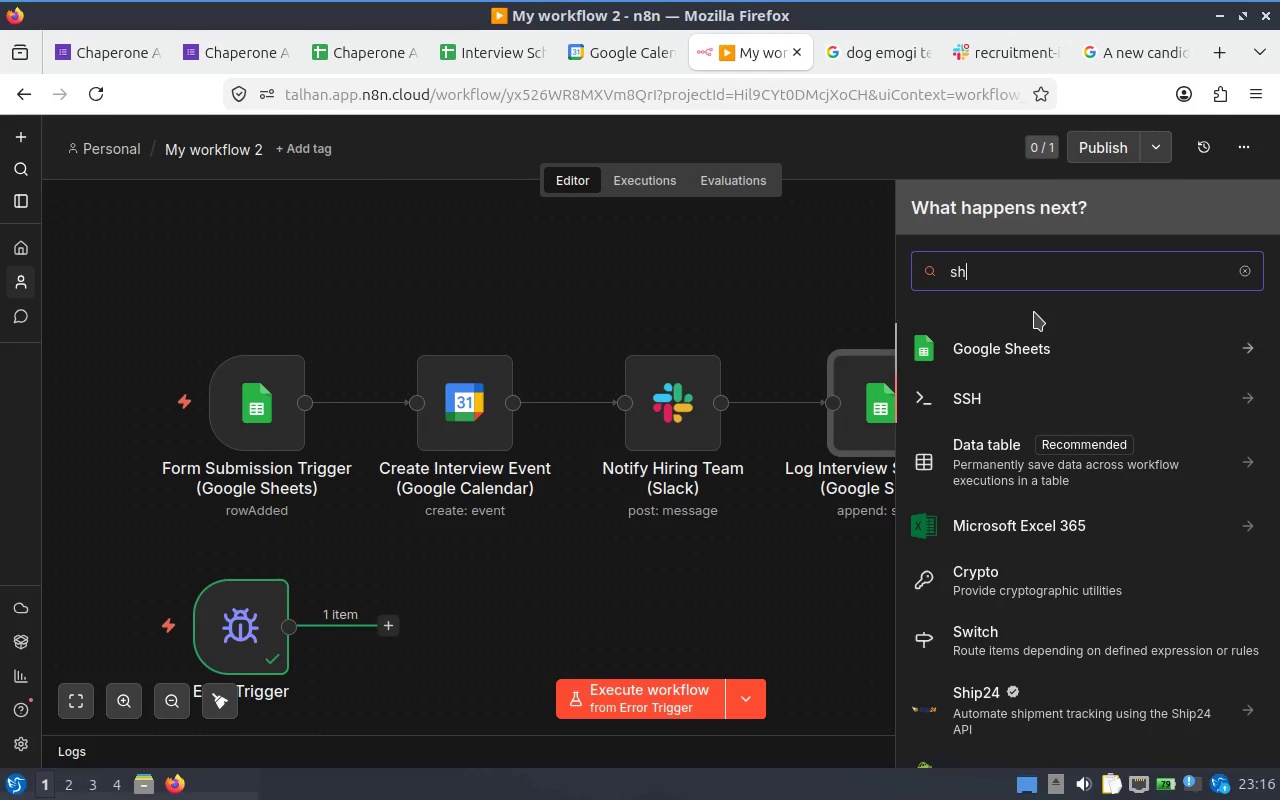 
left_click([1045, 363])
 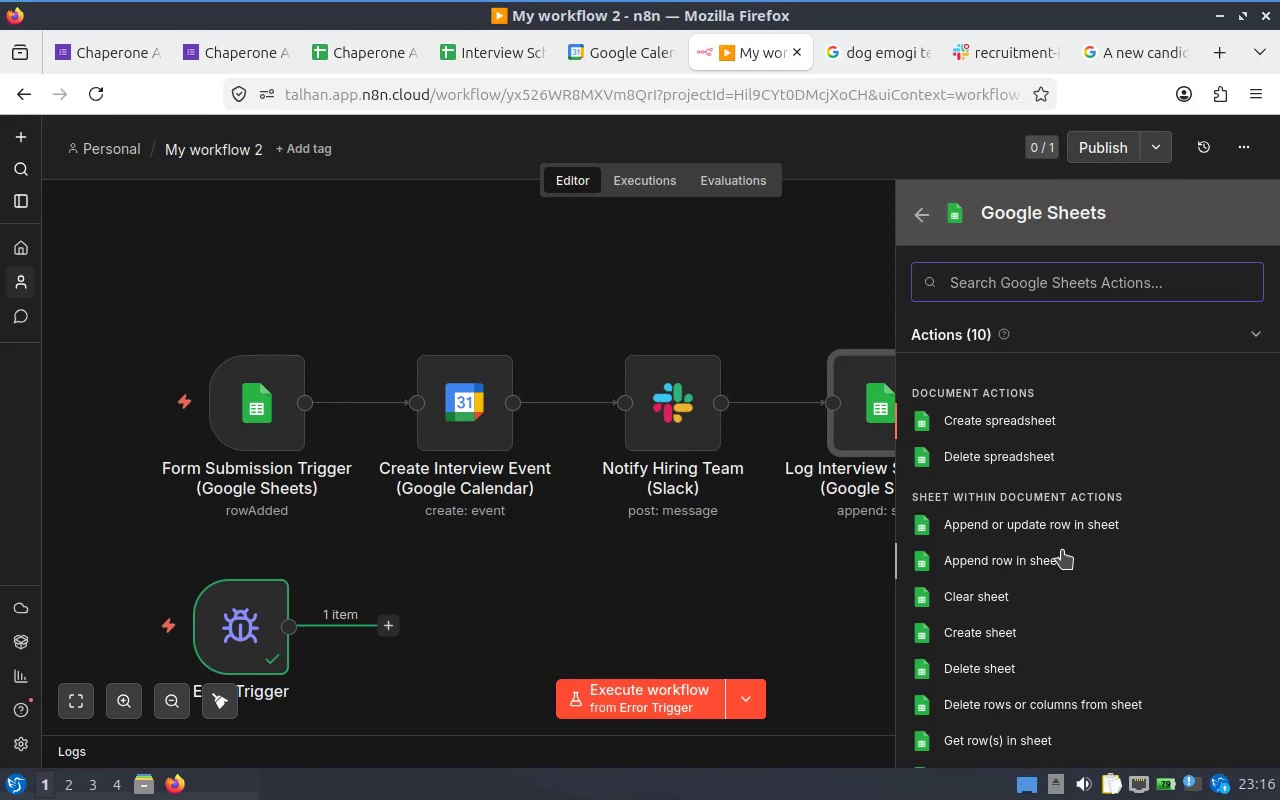 
wait(5.92)
 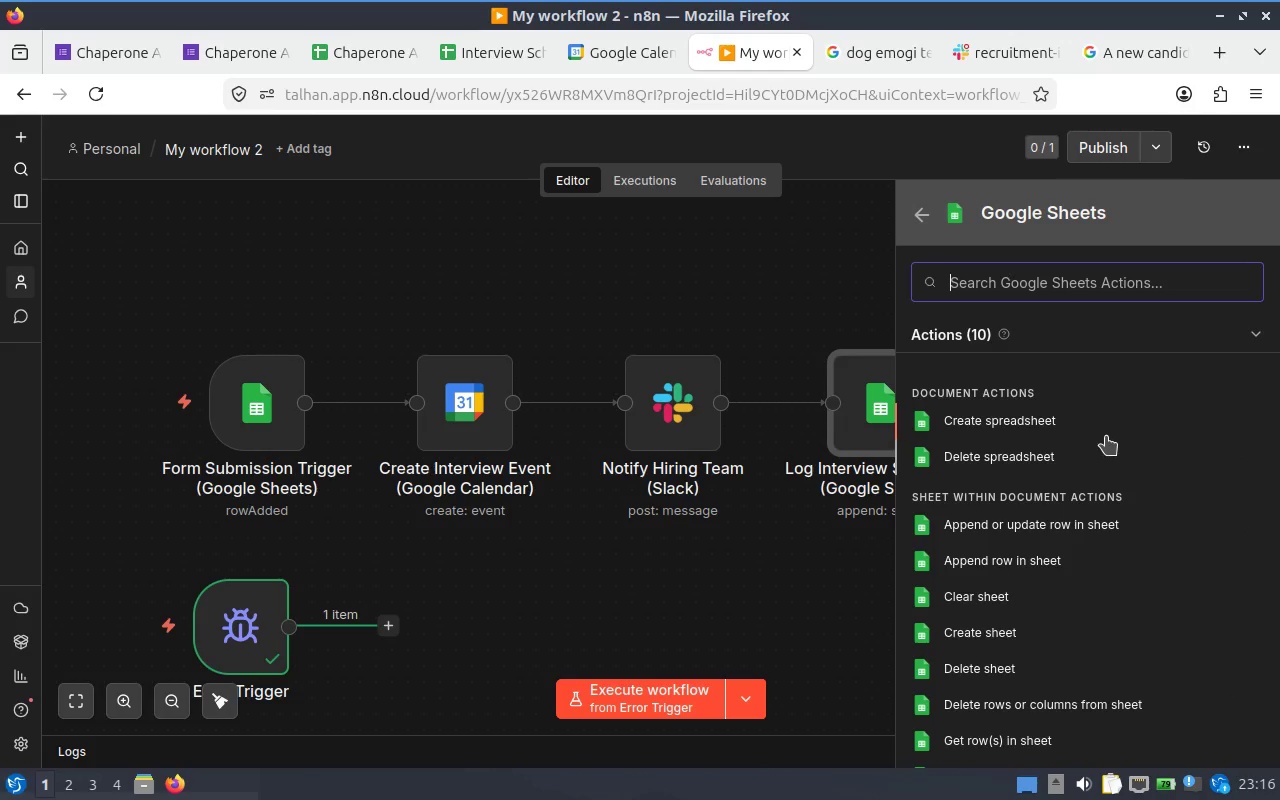 
left_click([1063, 556])
 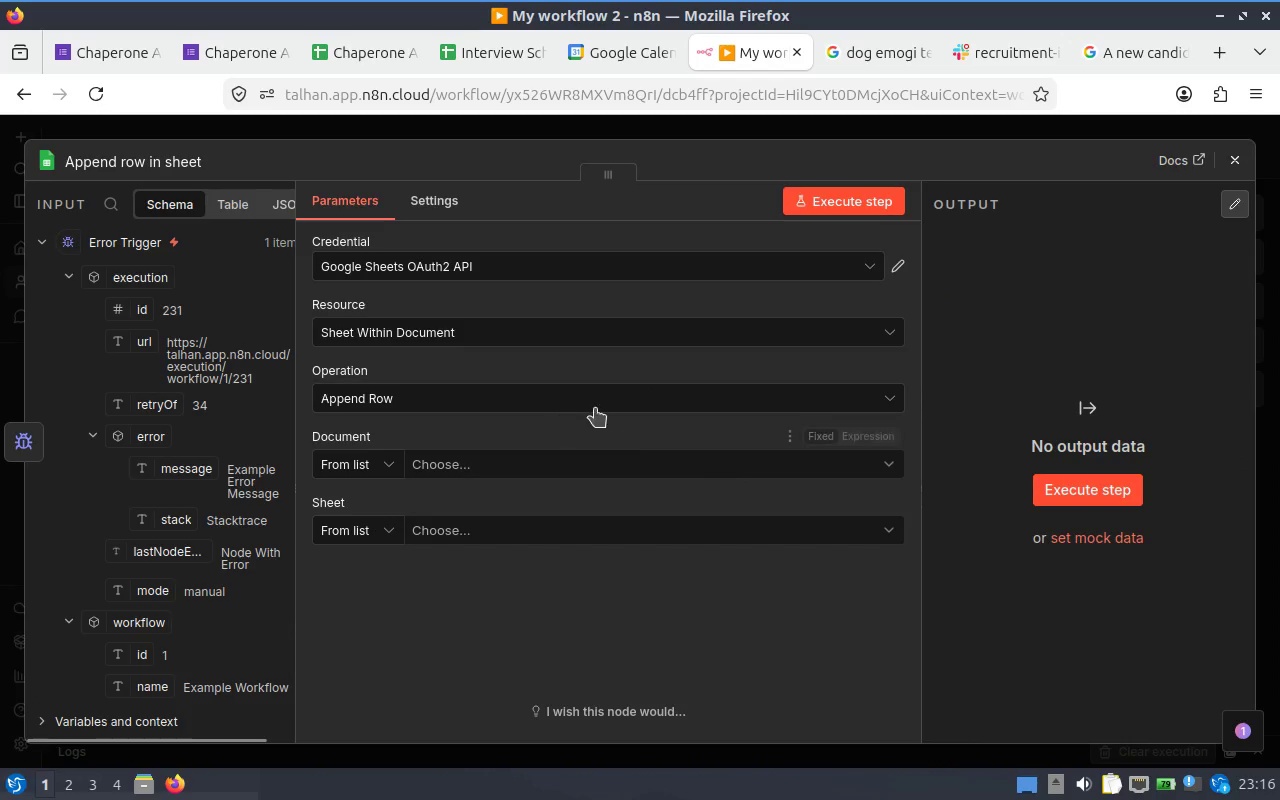 
scroll: coordinate [637, 446], scroll_direction: down, amount: 1.0
 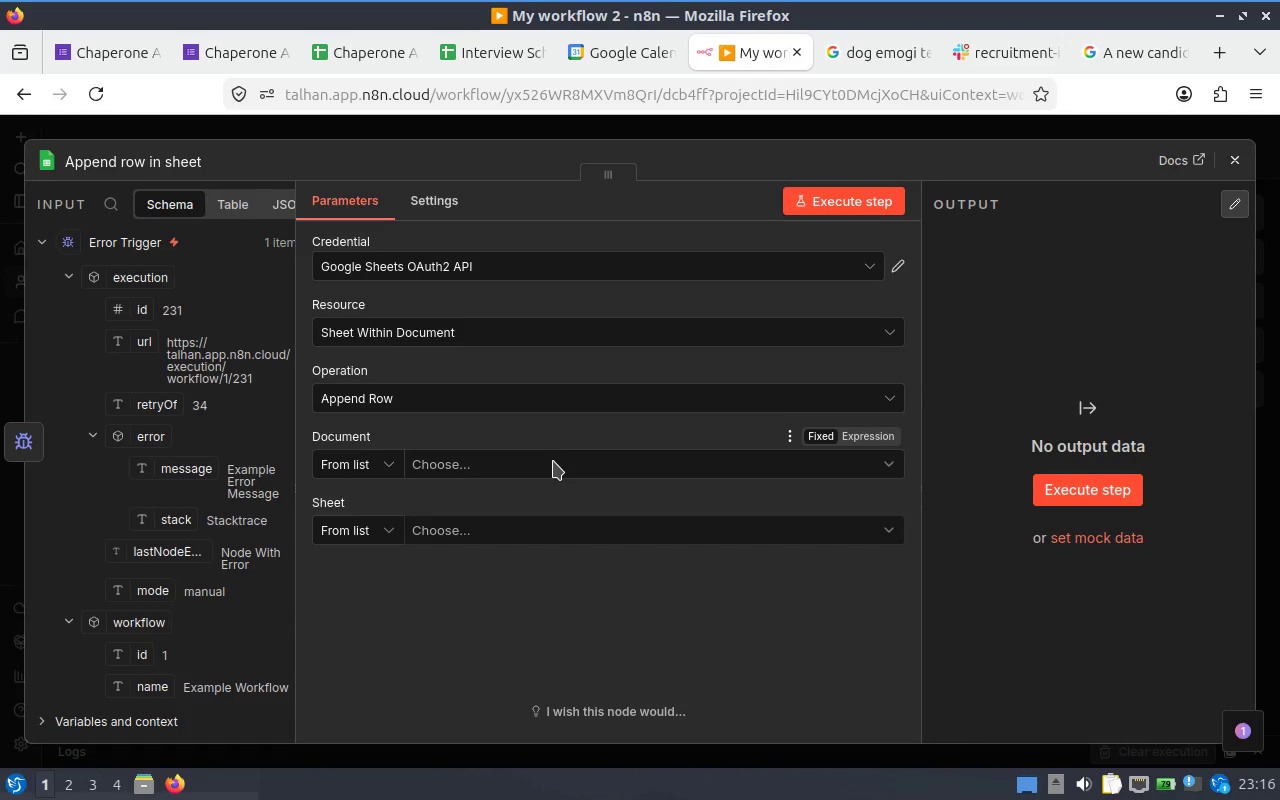 
left_click([553, 461])
 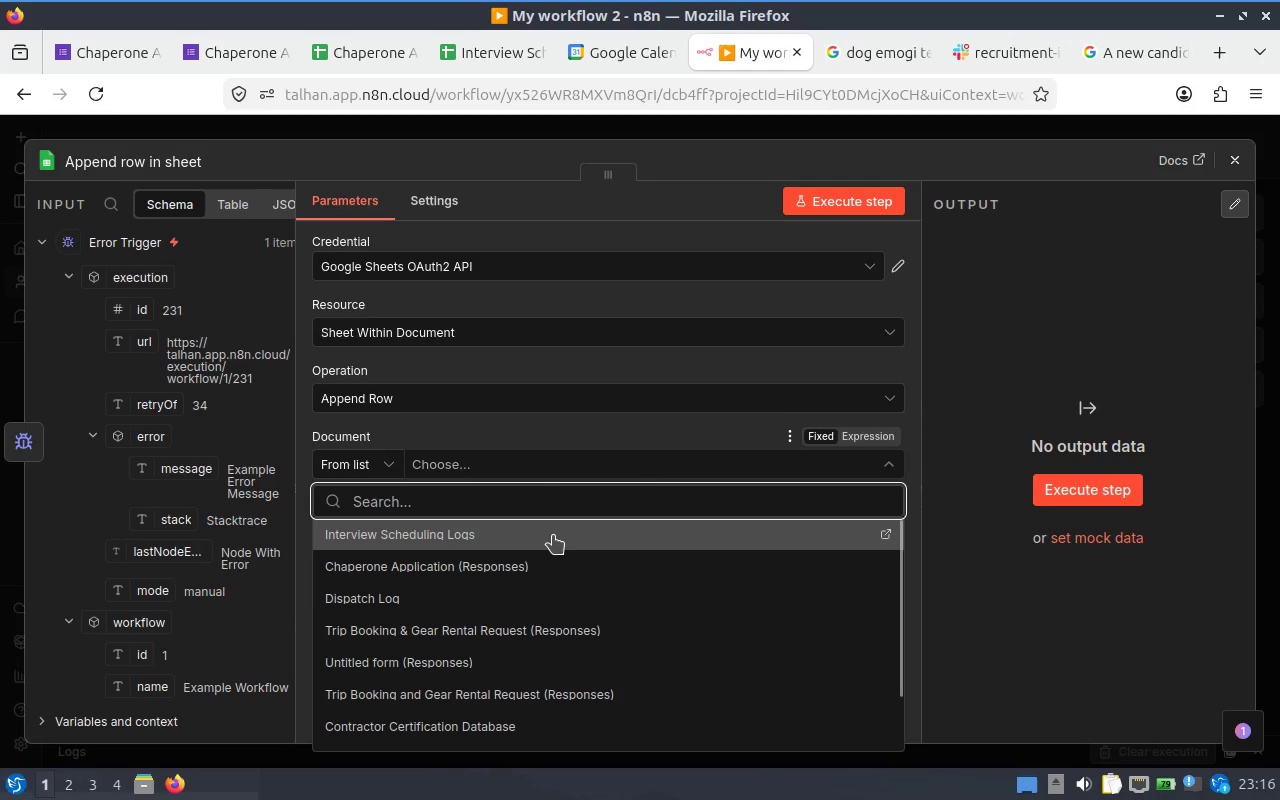 
left_click([553, 535])
 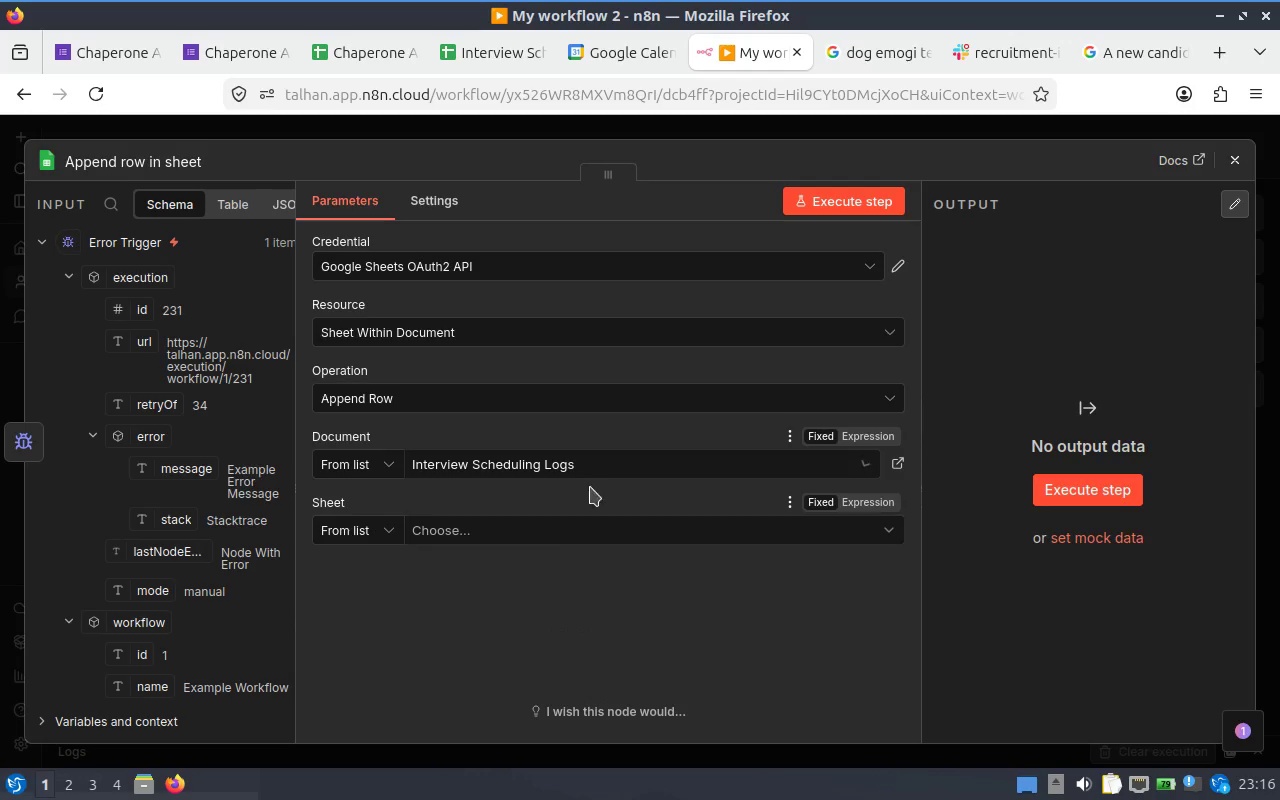 
scroll: coordinate [599, 472], scroll_direction: down, amount: 1.0
 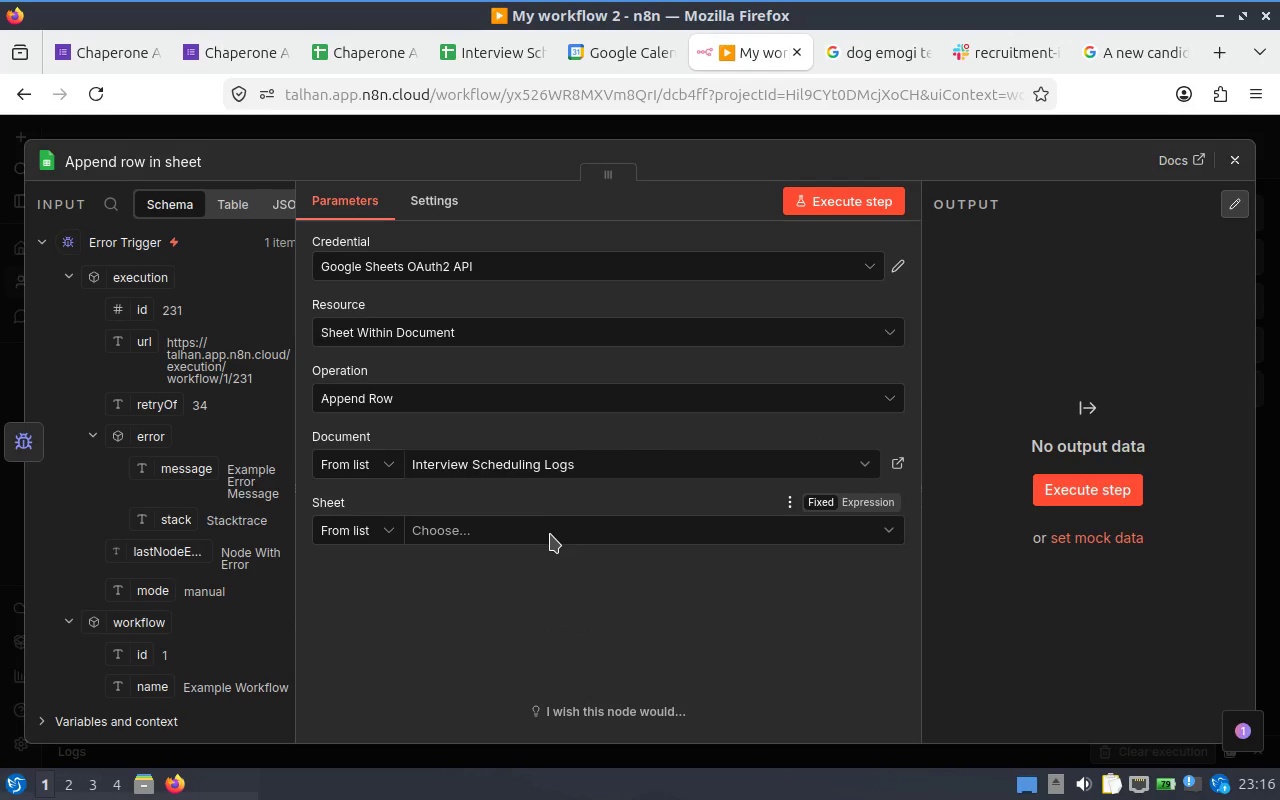 
left_click([550, 534])
 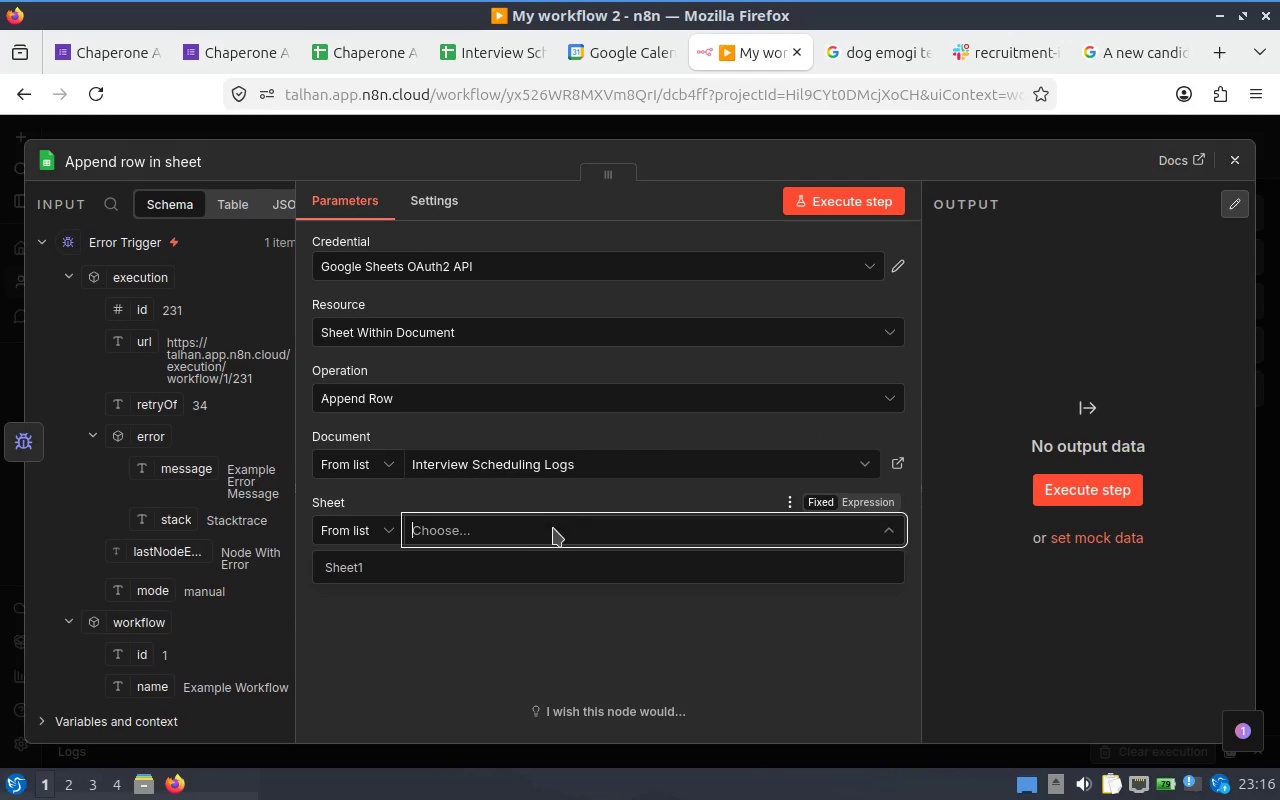 
left_click([542, 553])
 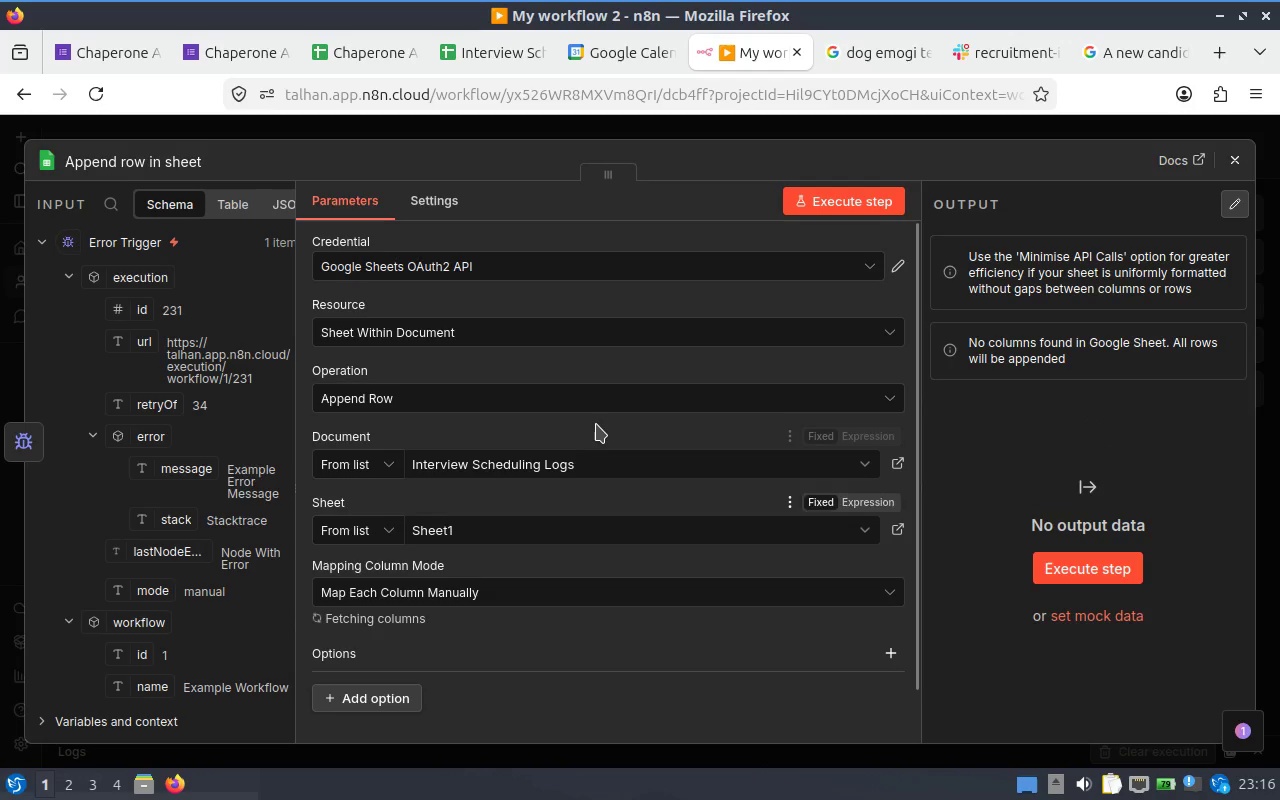 
scroll: coordinate [155, 378], scroll_direction: down, amount: 5.0
 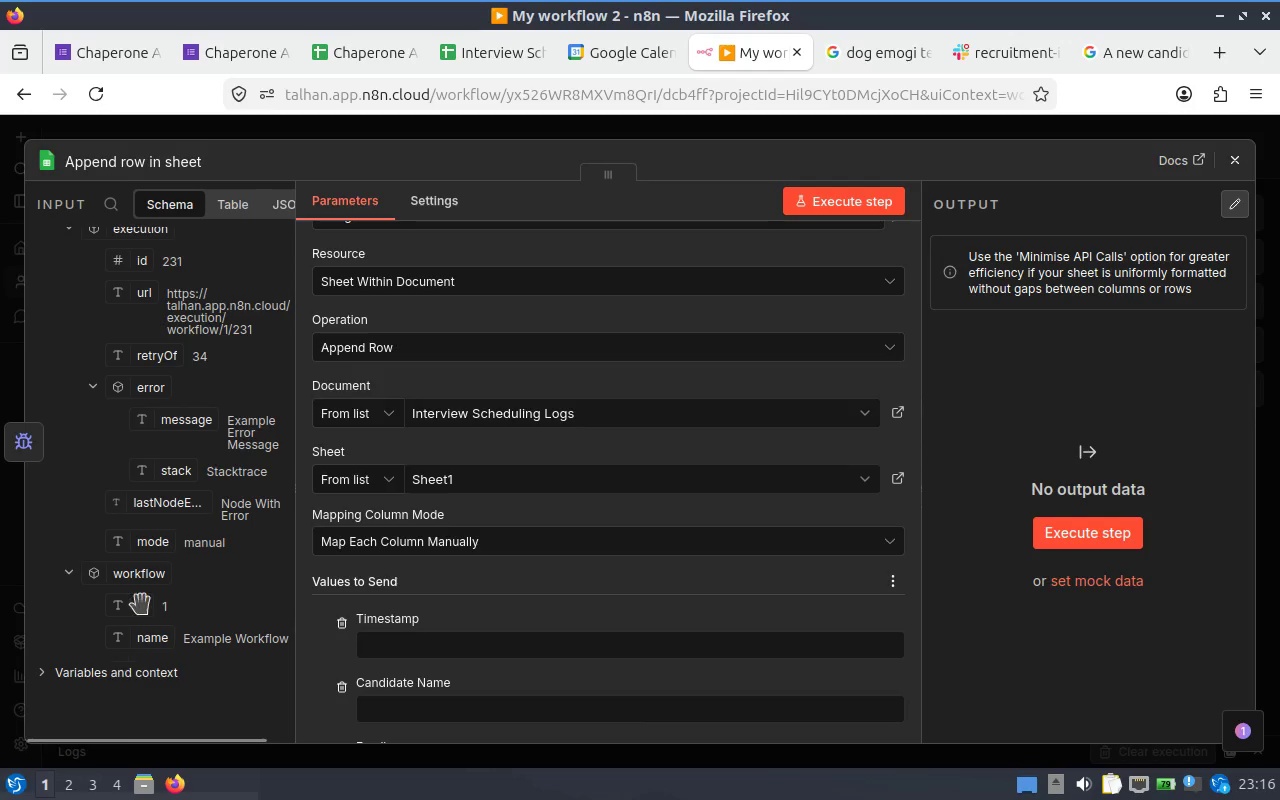 
scroll: coordinate [187, 507], scroll_direction: up, amount: 2.0
 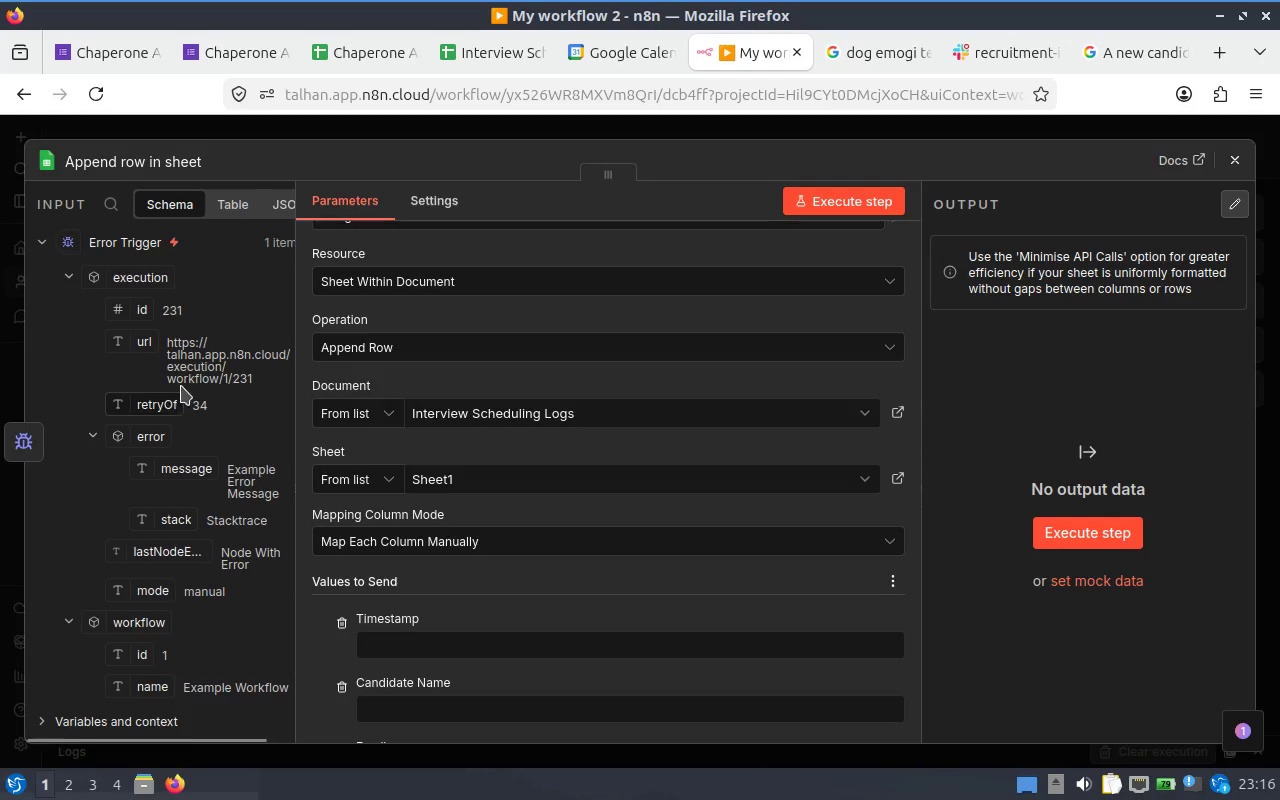 
scroll: coordinate [474, 563], scroll_direction: down, amount: 6.0
 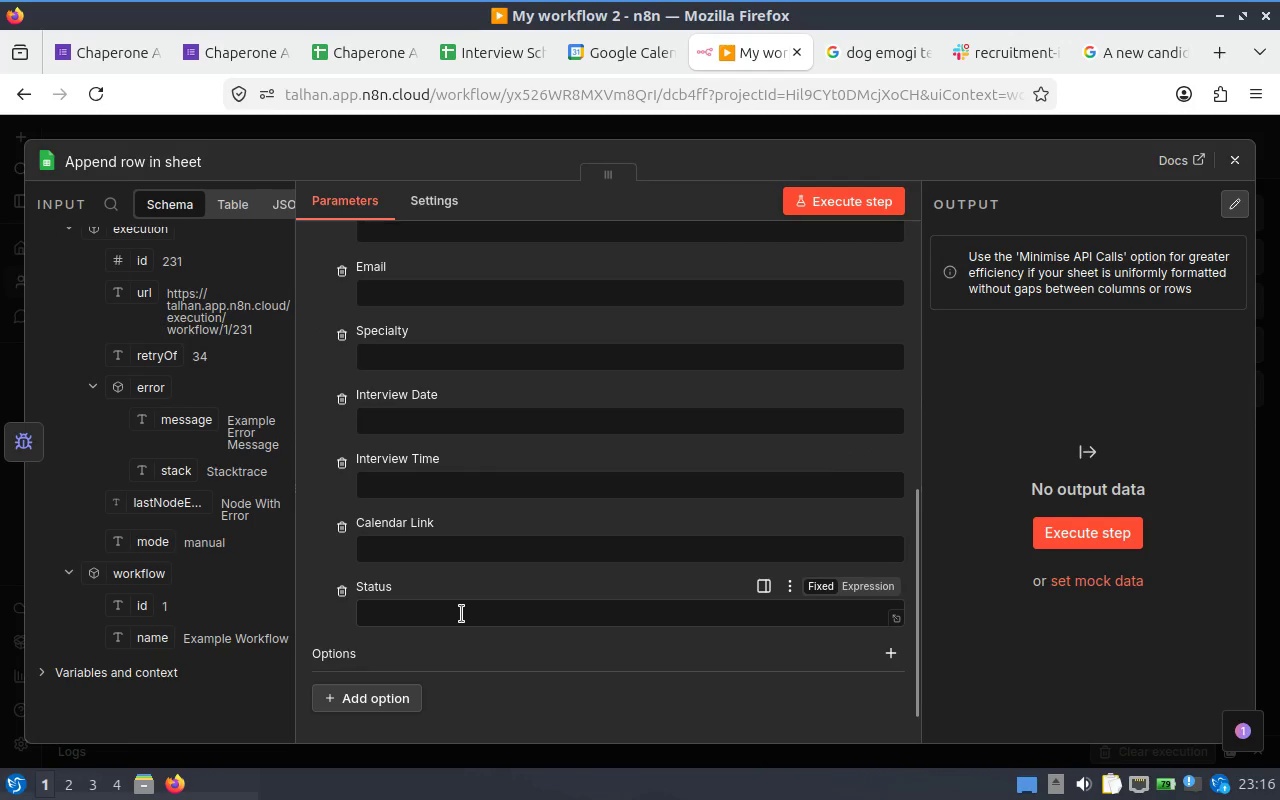 
scroll: coordinate [483, 382], scroll_direction: up, amount: 2.0
 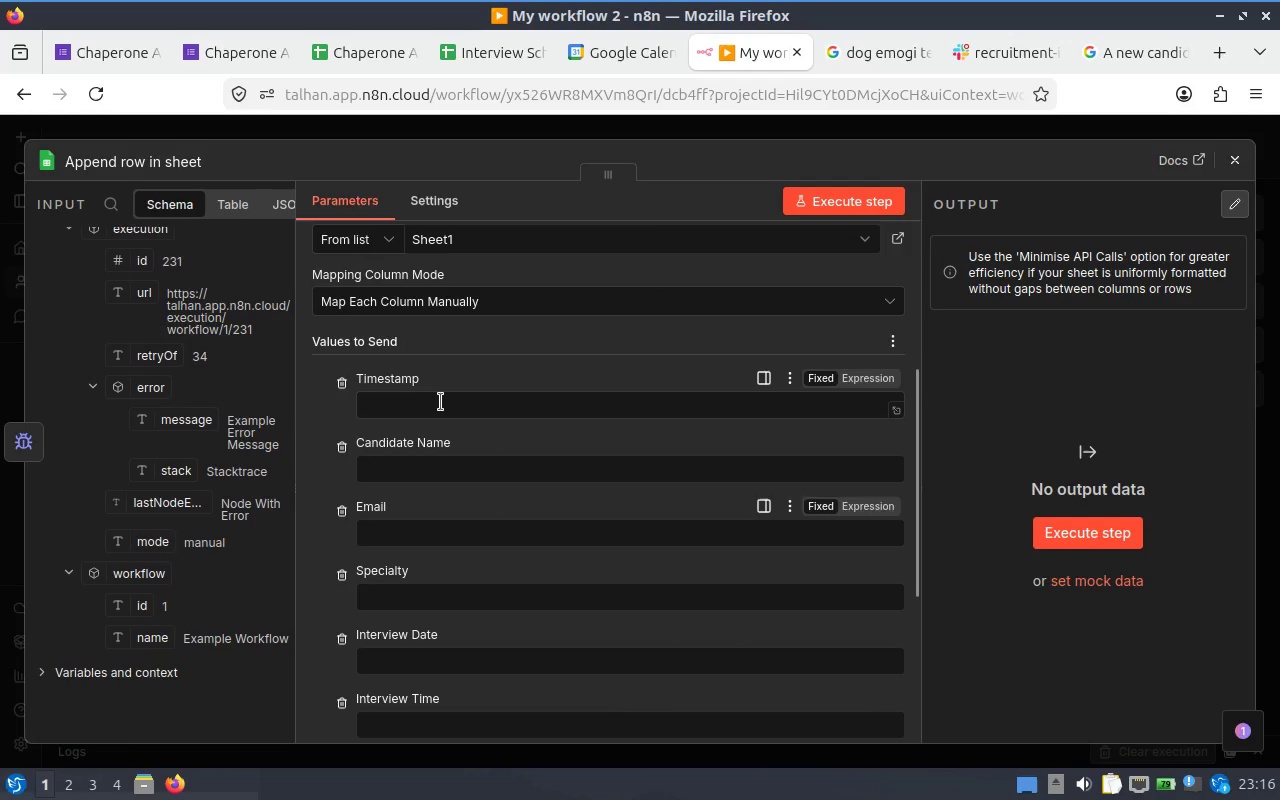 
left_click([440, 405])
 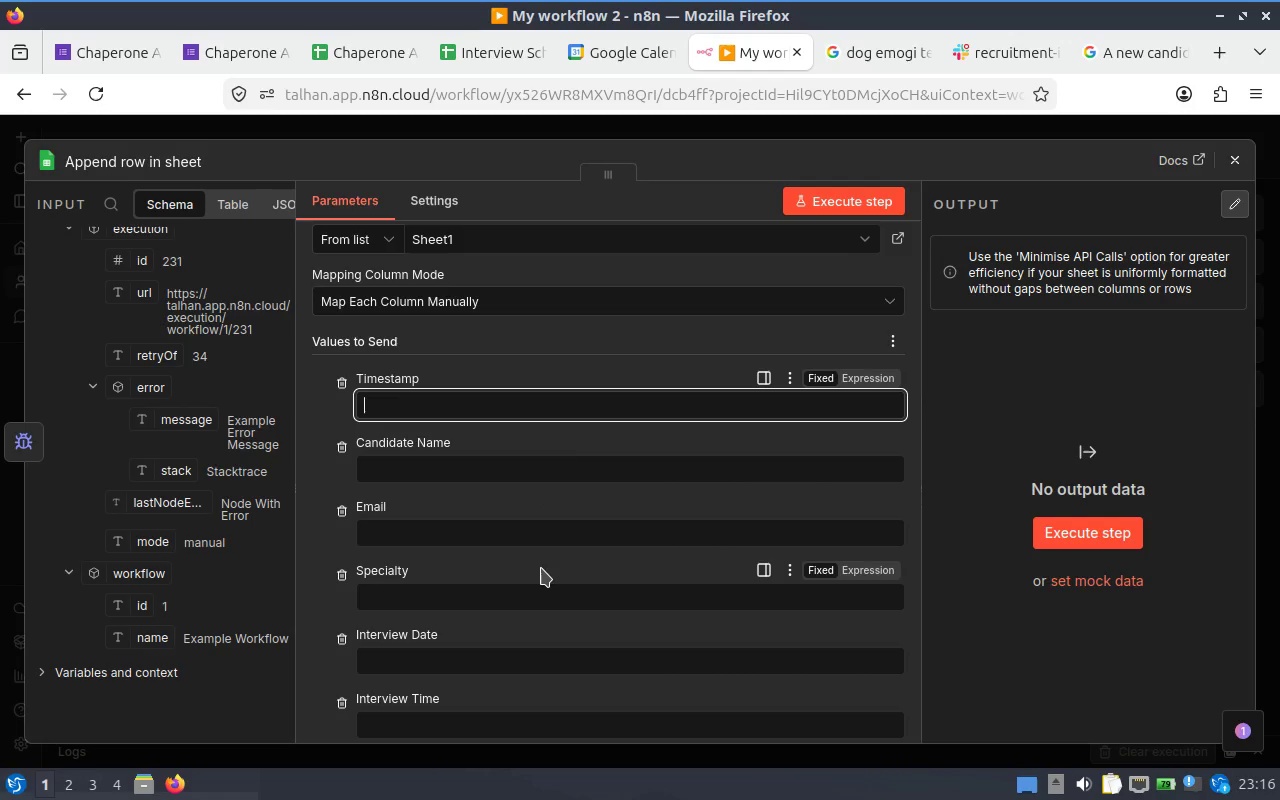 
wait(5.93)
 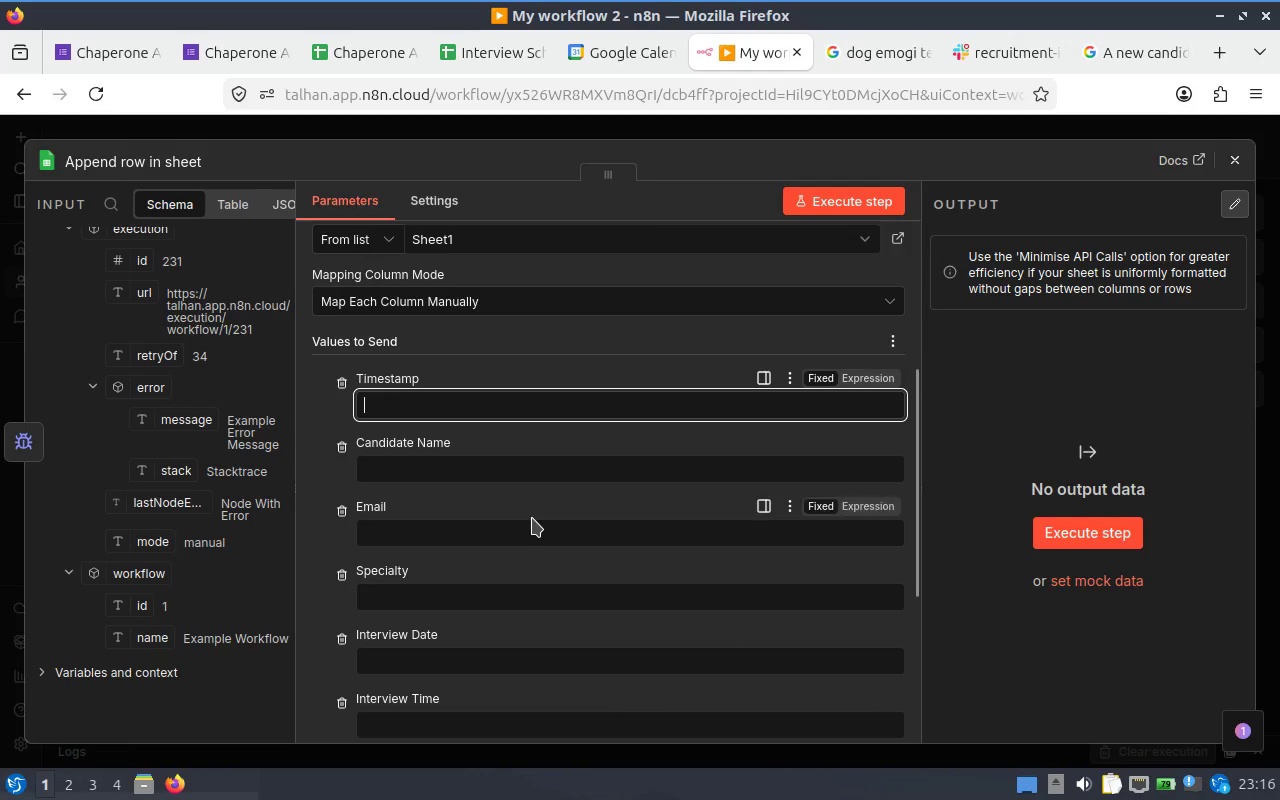 
left_click([870, 374])
 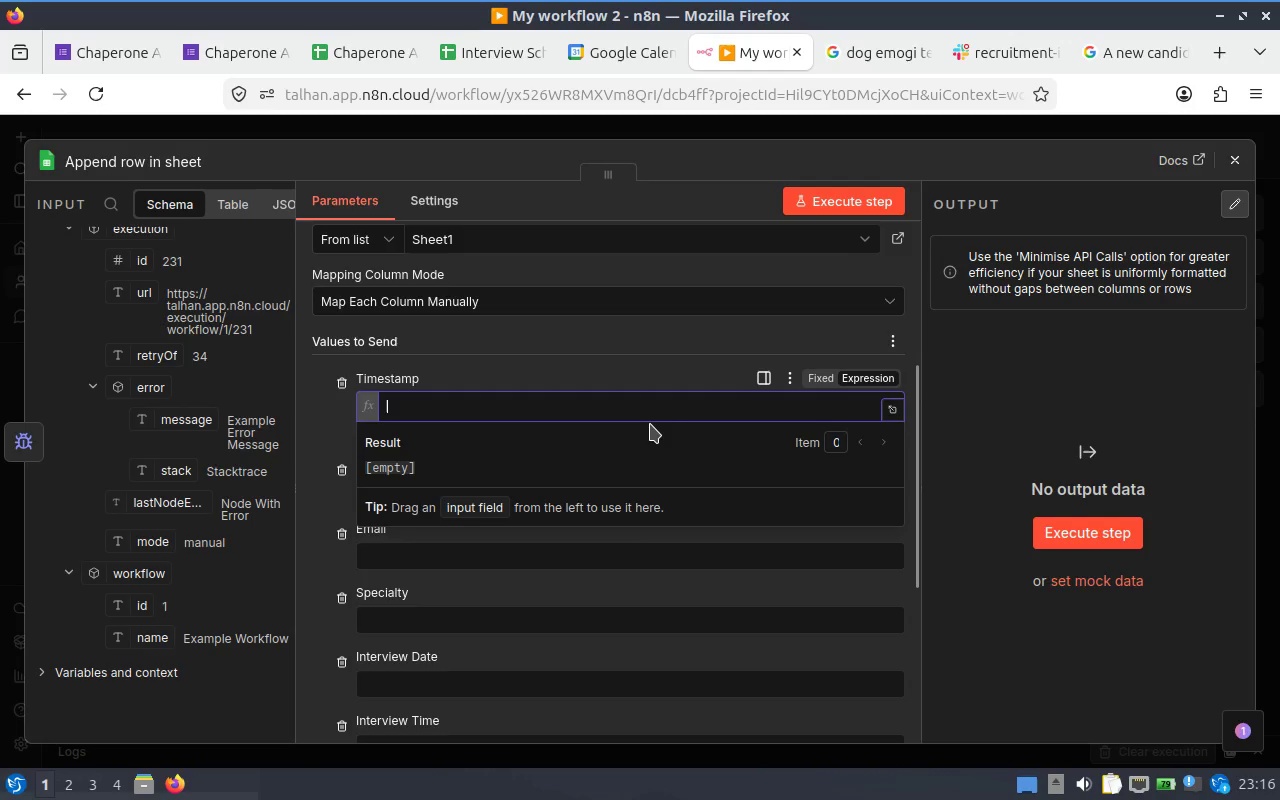 
key(Shift+BracketLeft)
 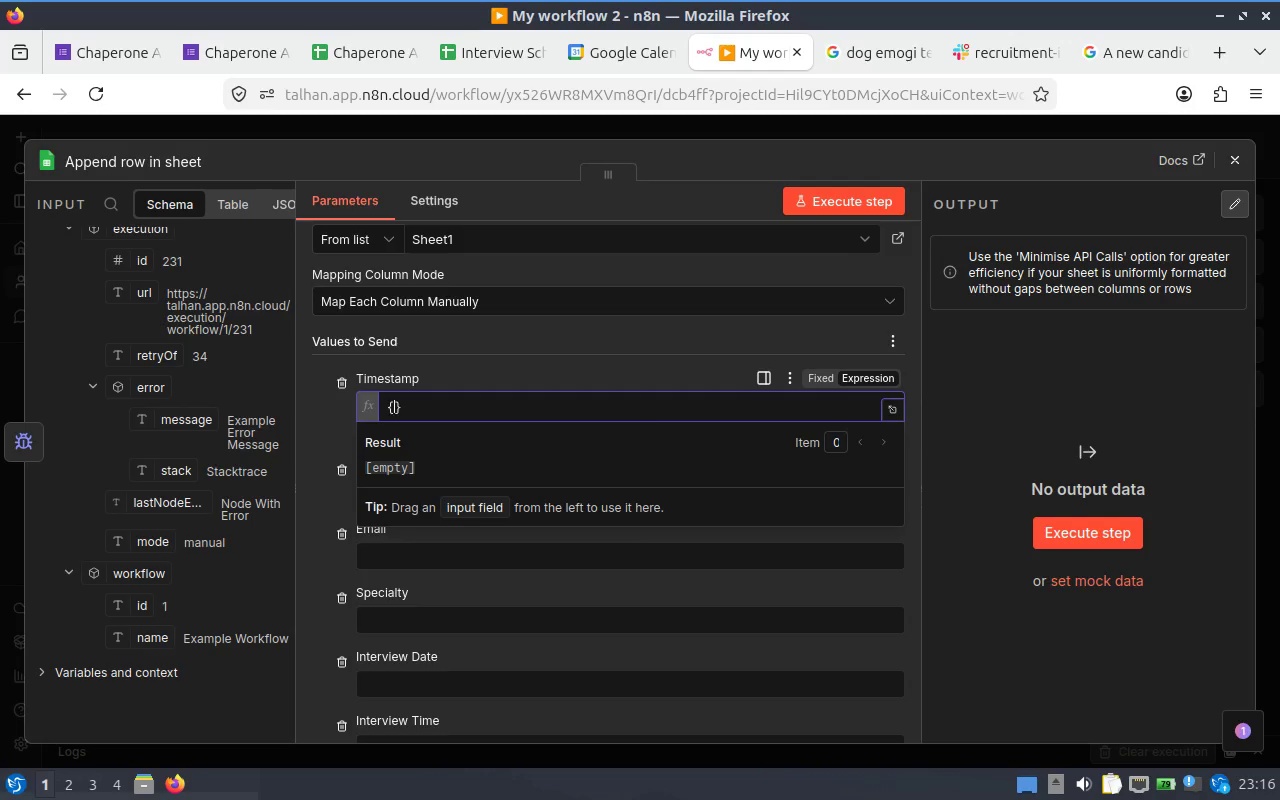 
key(Shift+BracketLeft)
 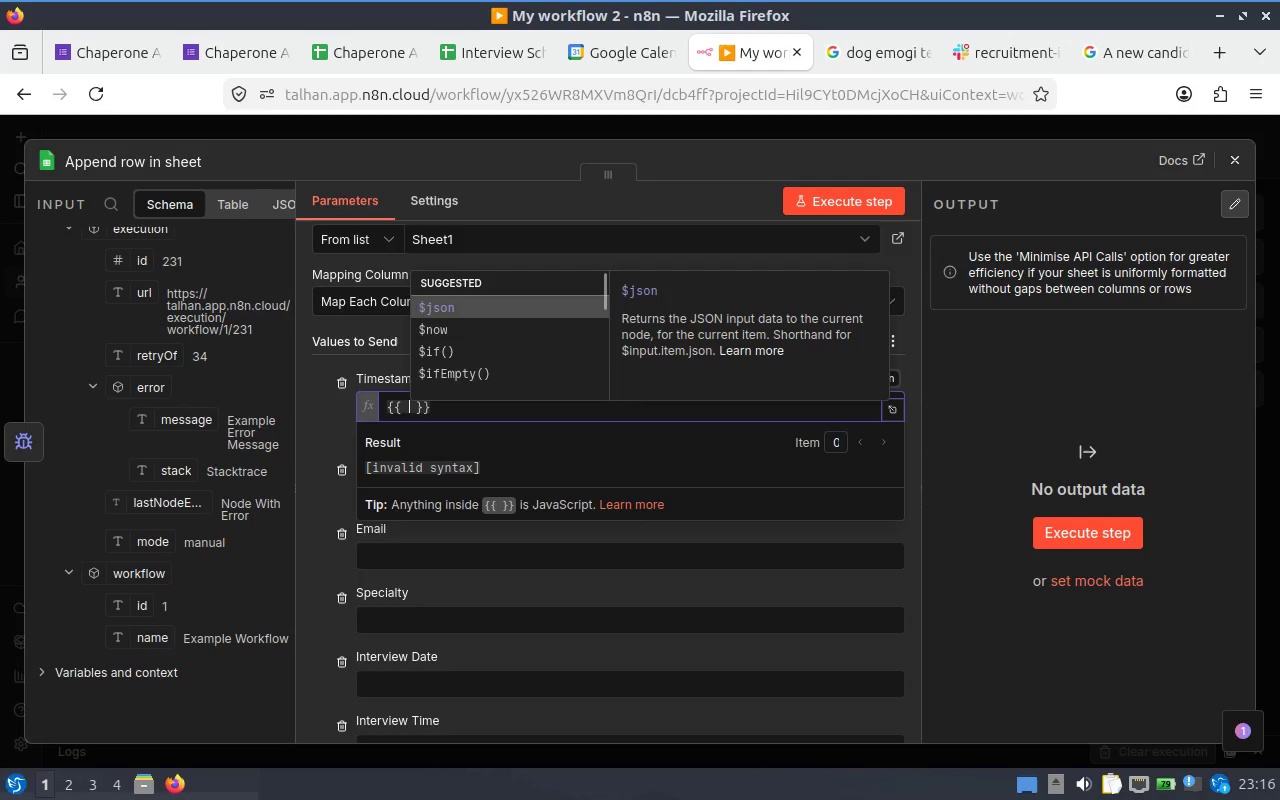 
key(ArrowDown)
 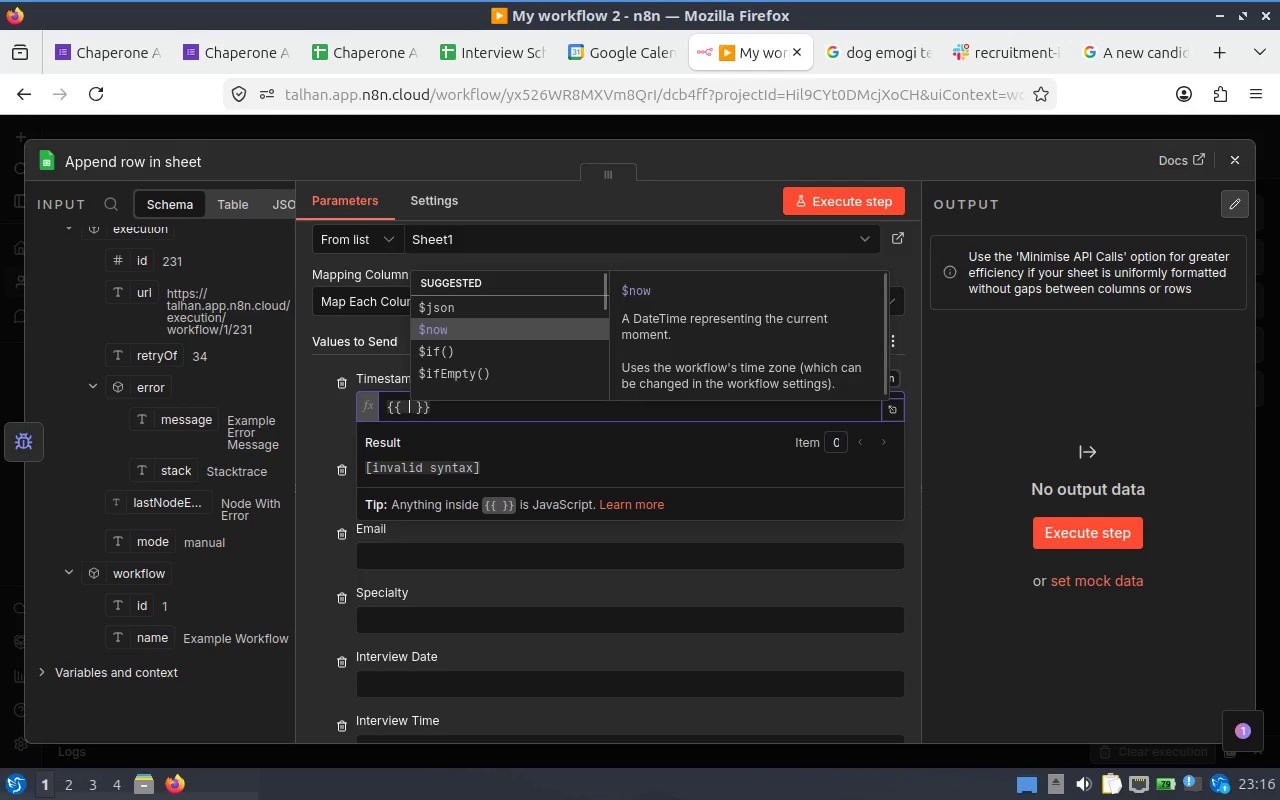 
key(Enter)
 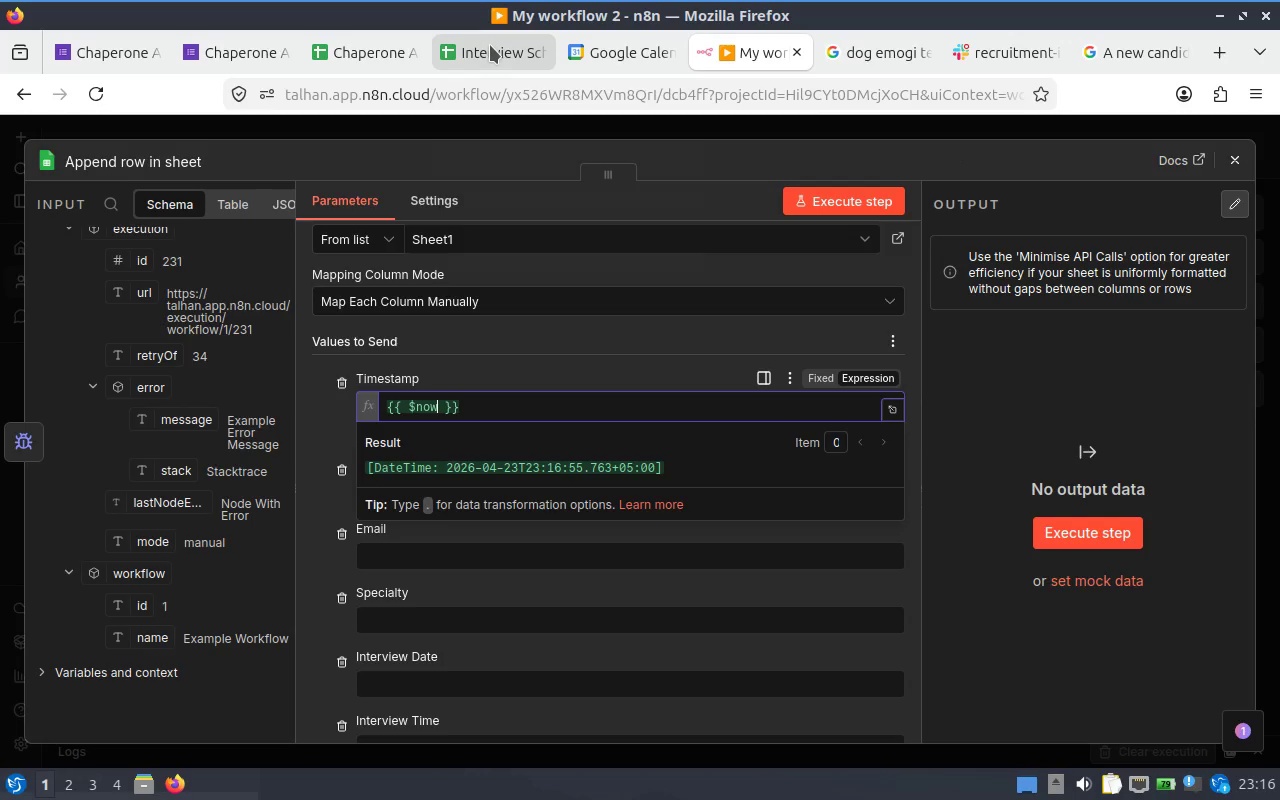 
left_click([490, 45])
 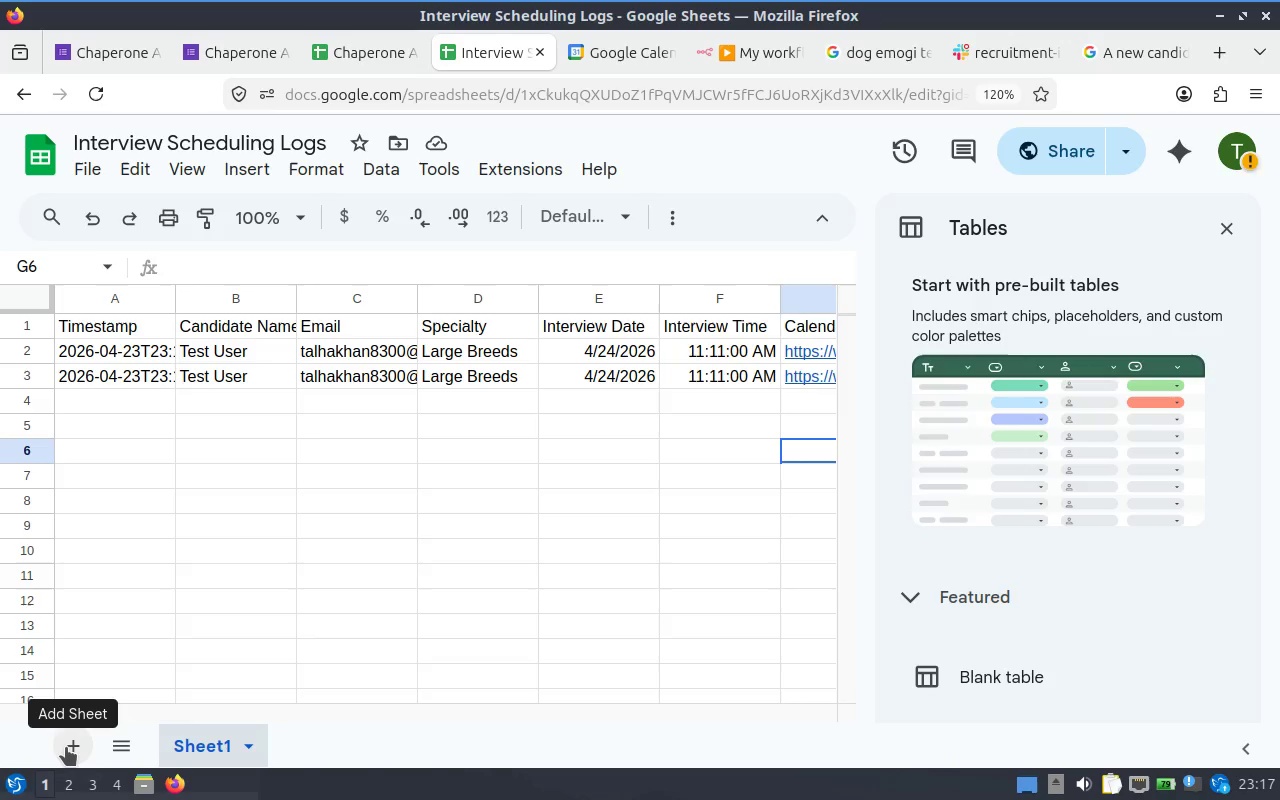 
left_click([66, 747])
 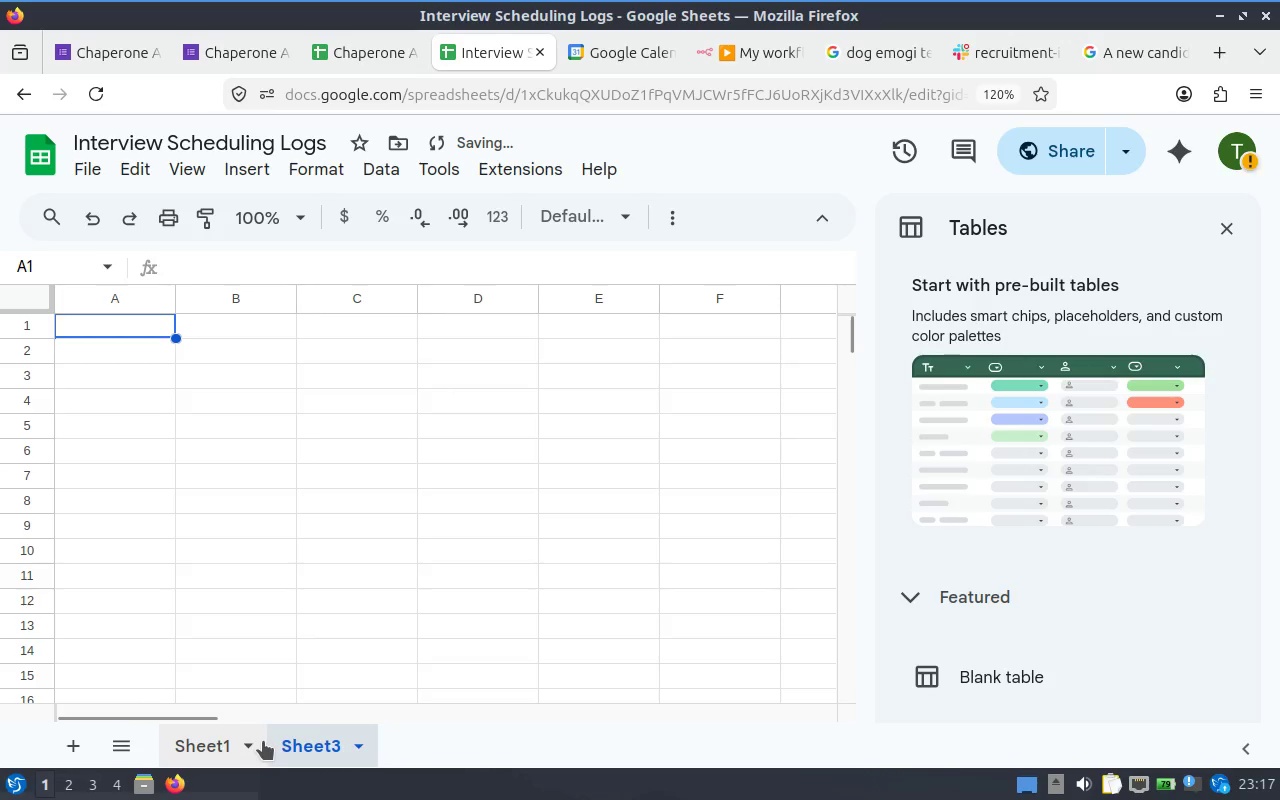 
double_click([290, 739])
 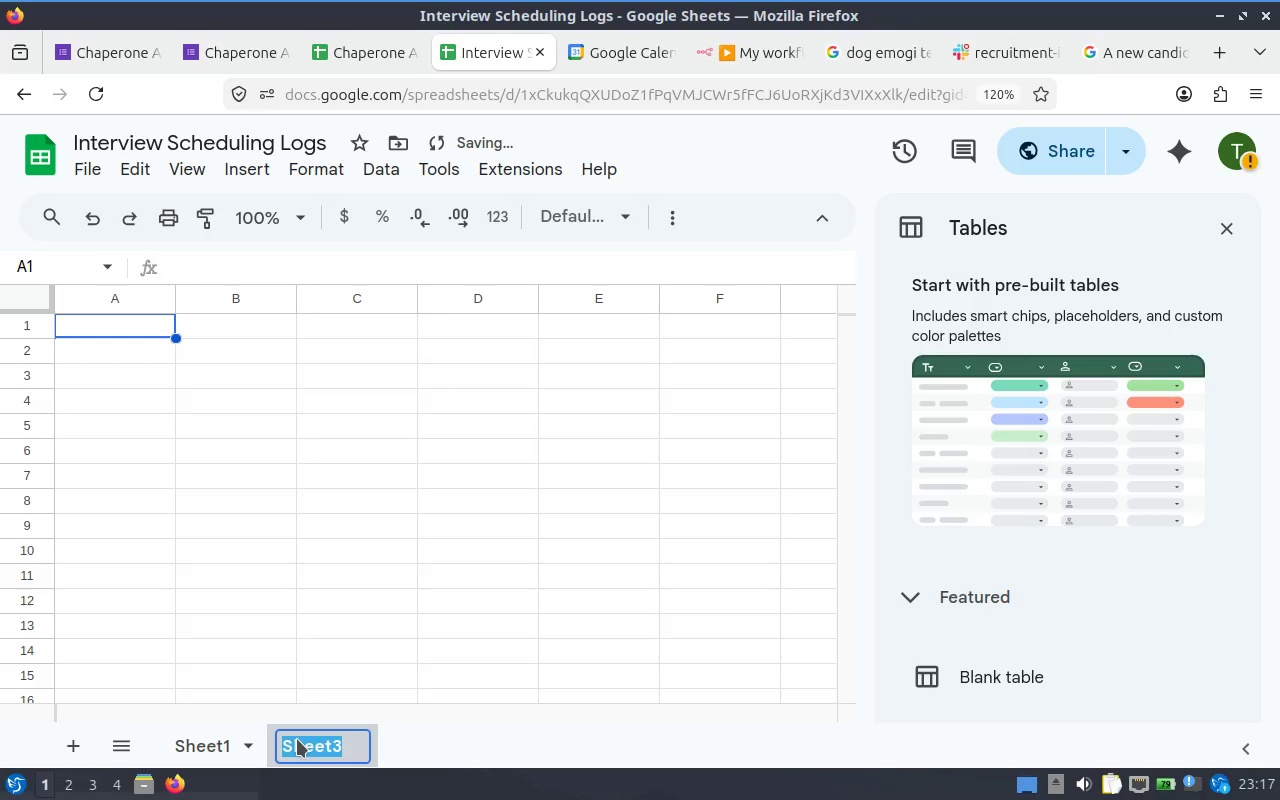 
type(errors)
 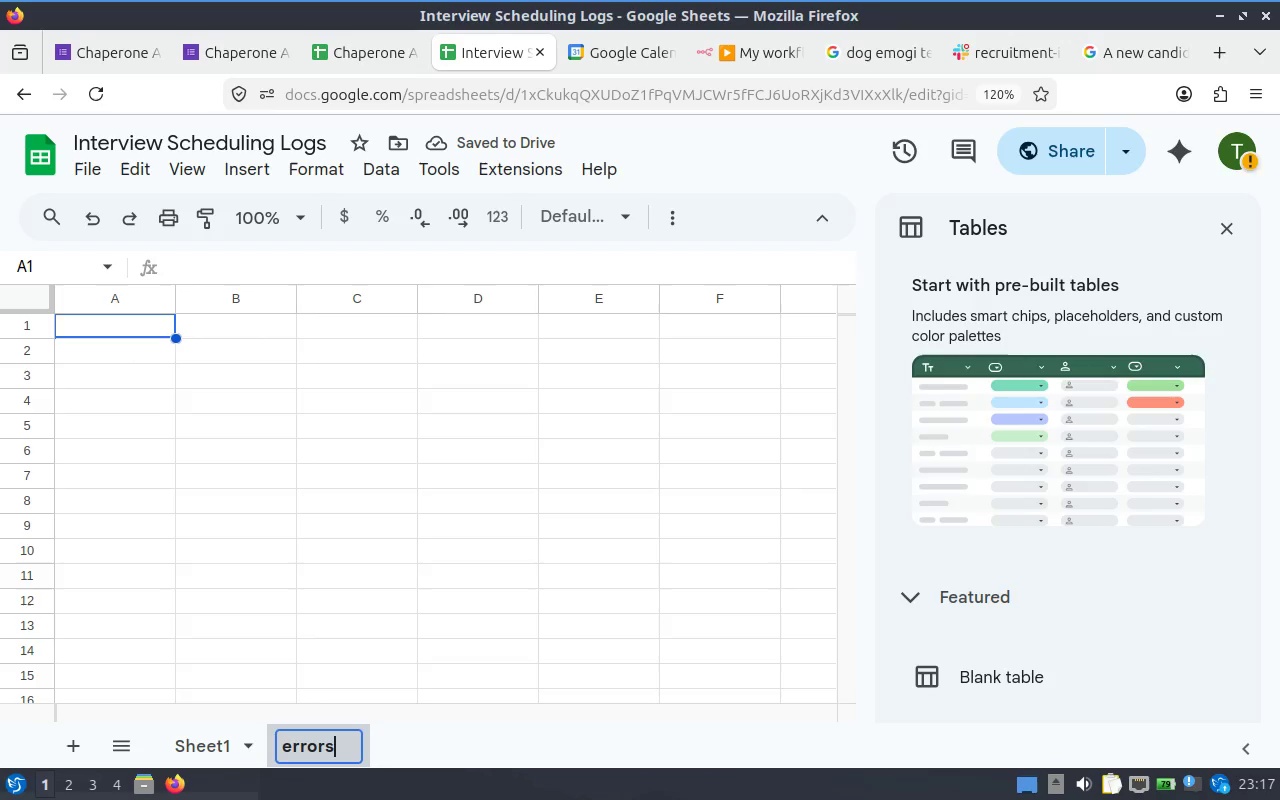 
key(Enter)
 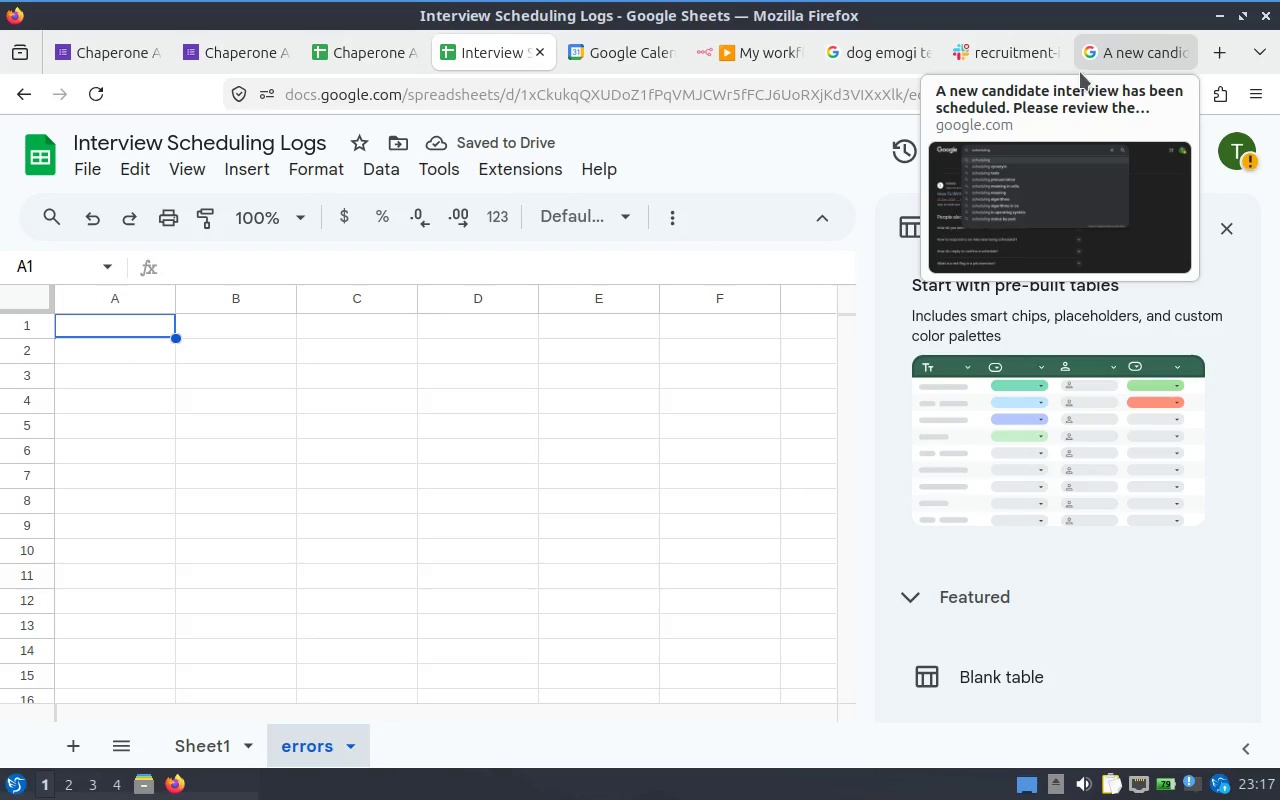 
wait(6.82)
 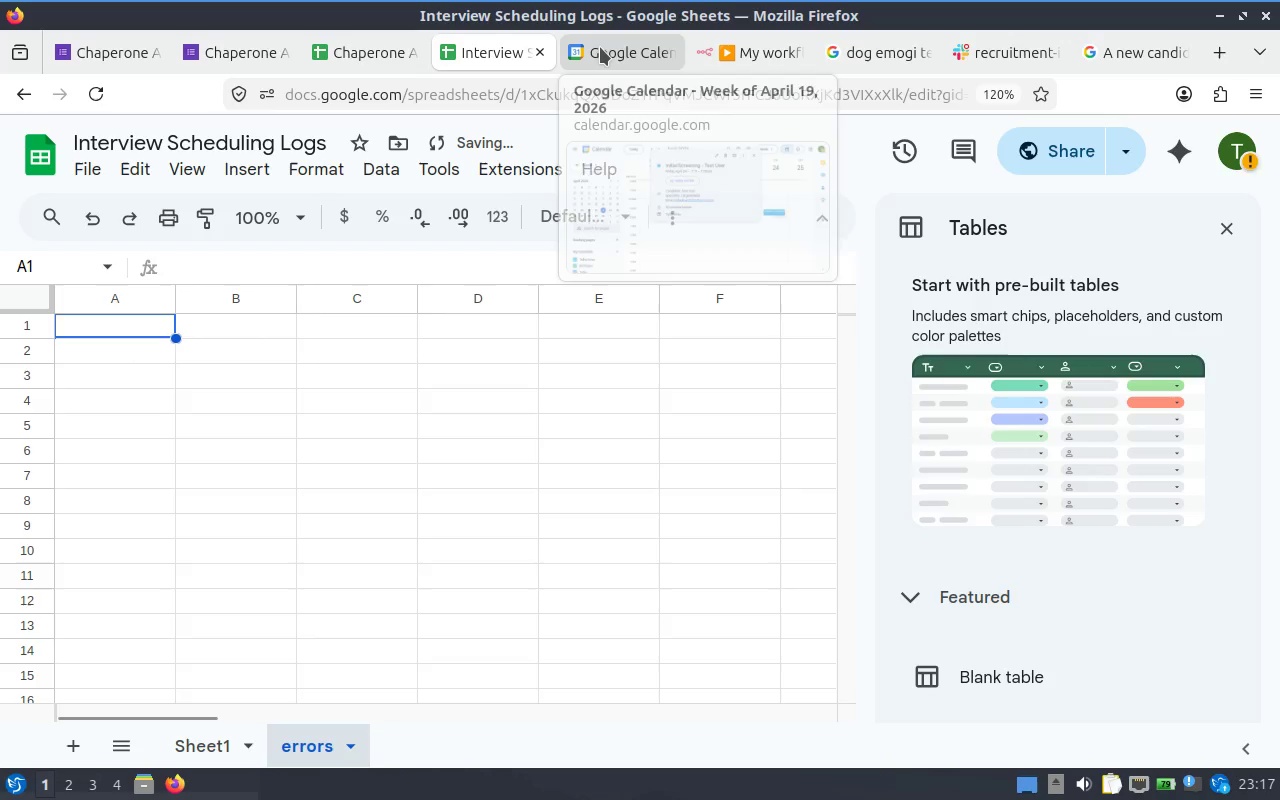 
left_click([609, 50])
 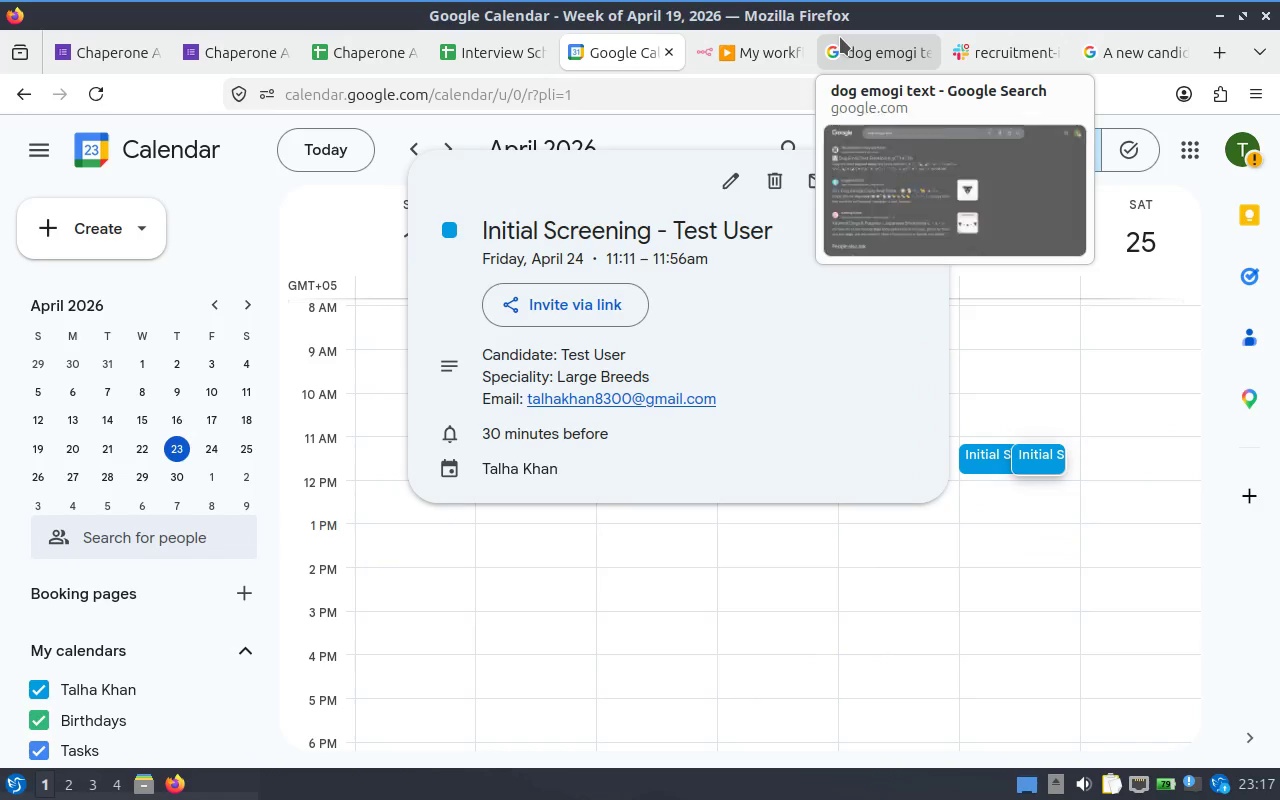 
left_click([758, 48])
 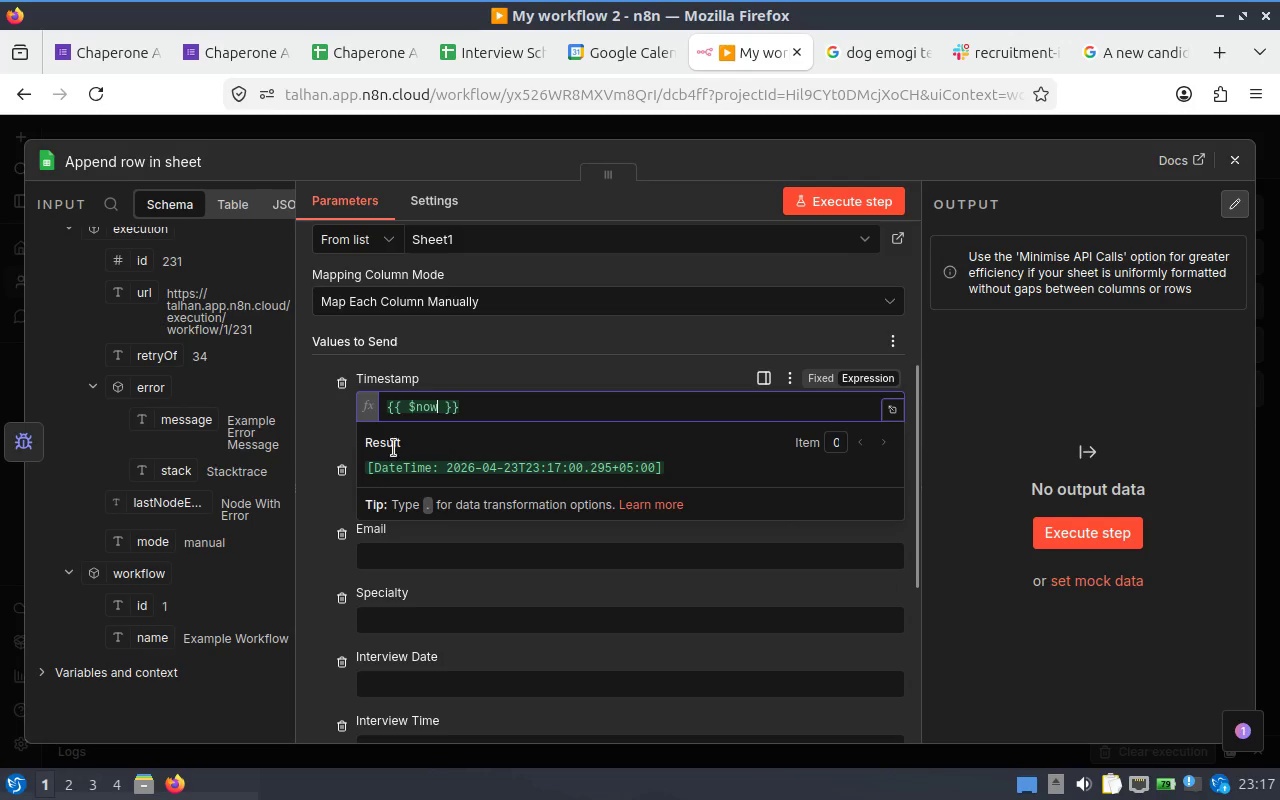 
scroll: coordinate [500, 359], scroll_direction: up, amount: 1.0
 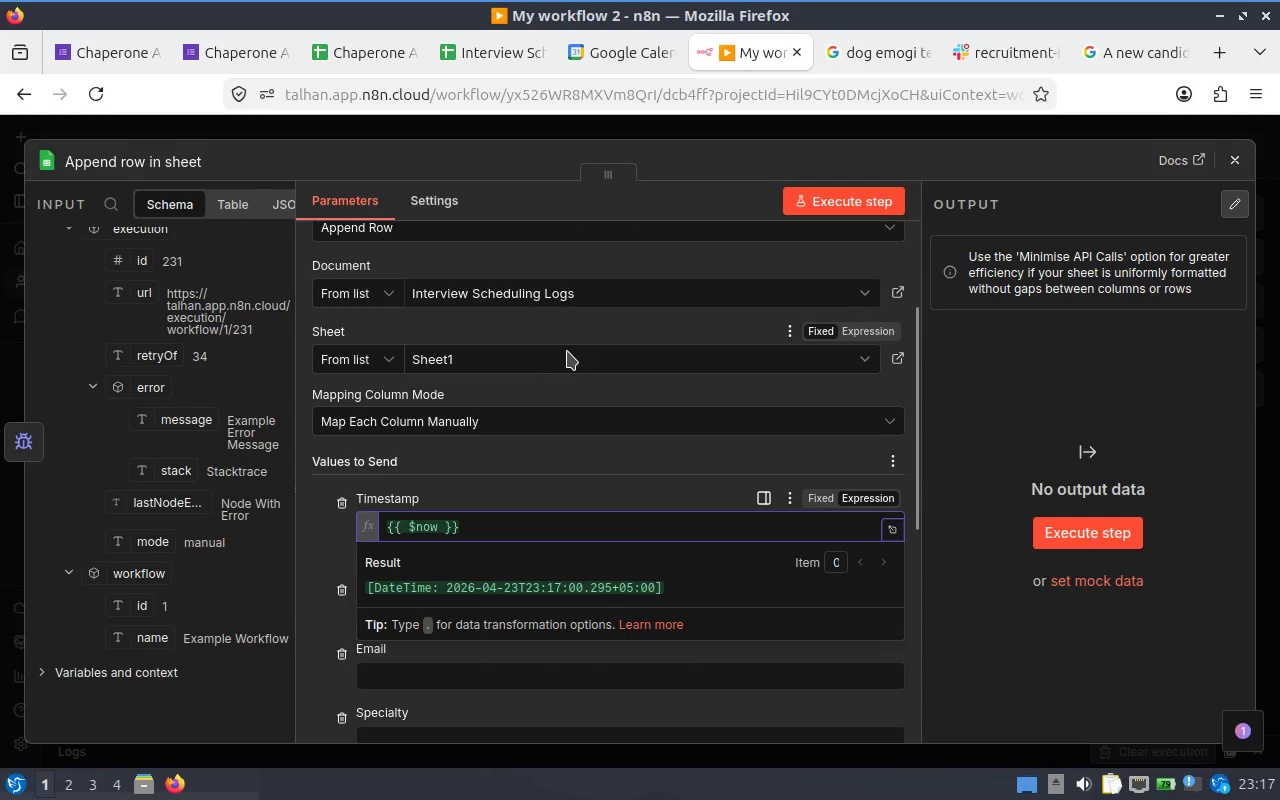 
left_click([563, 357])
 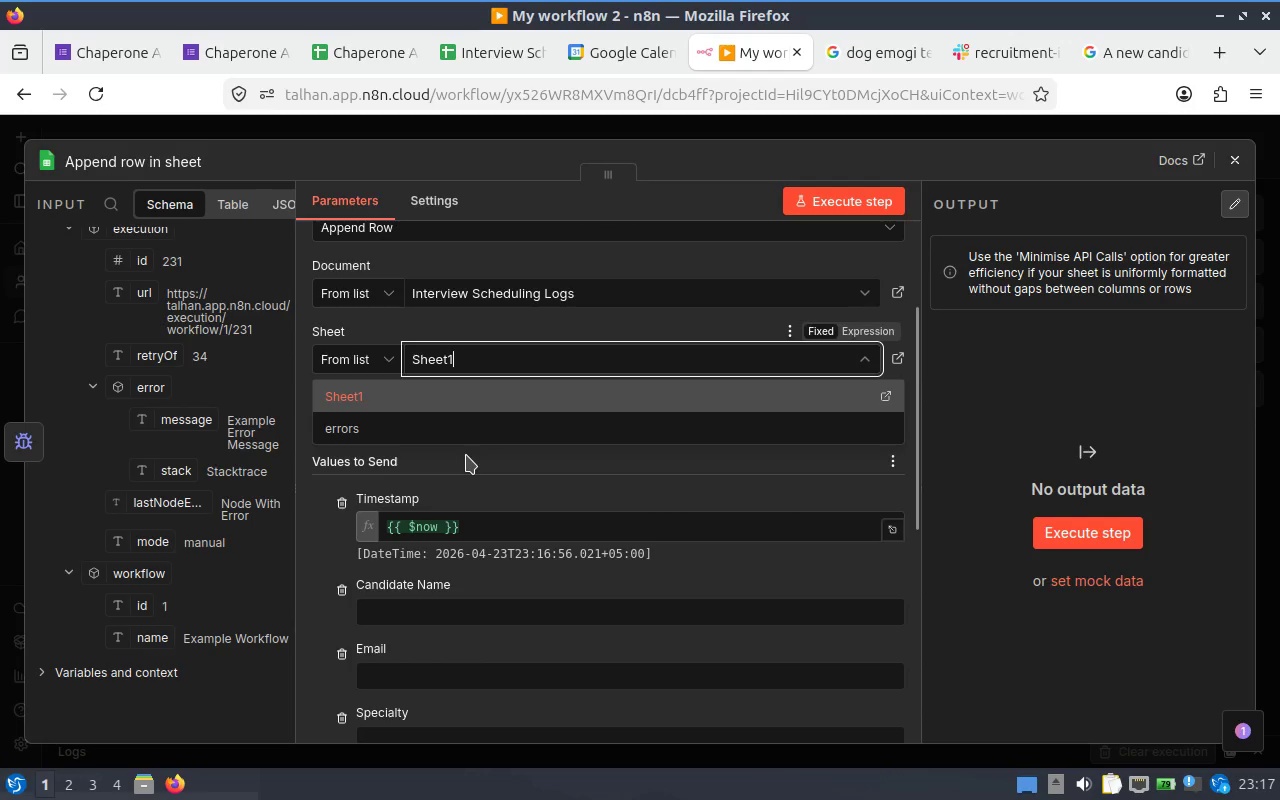 
left_click([497, 429])
 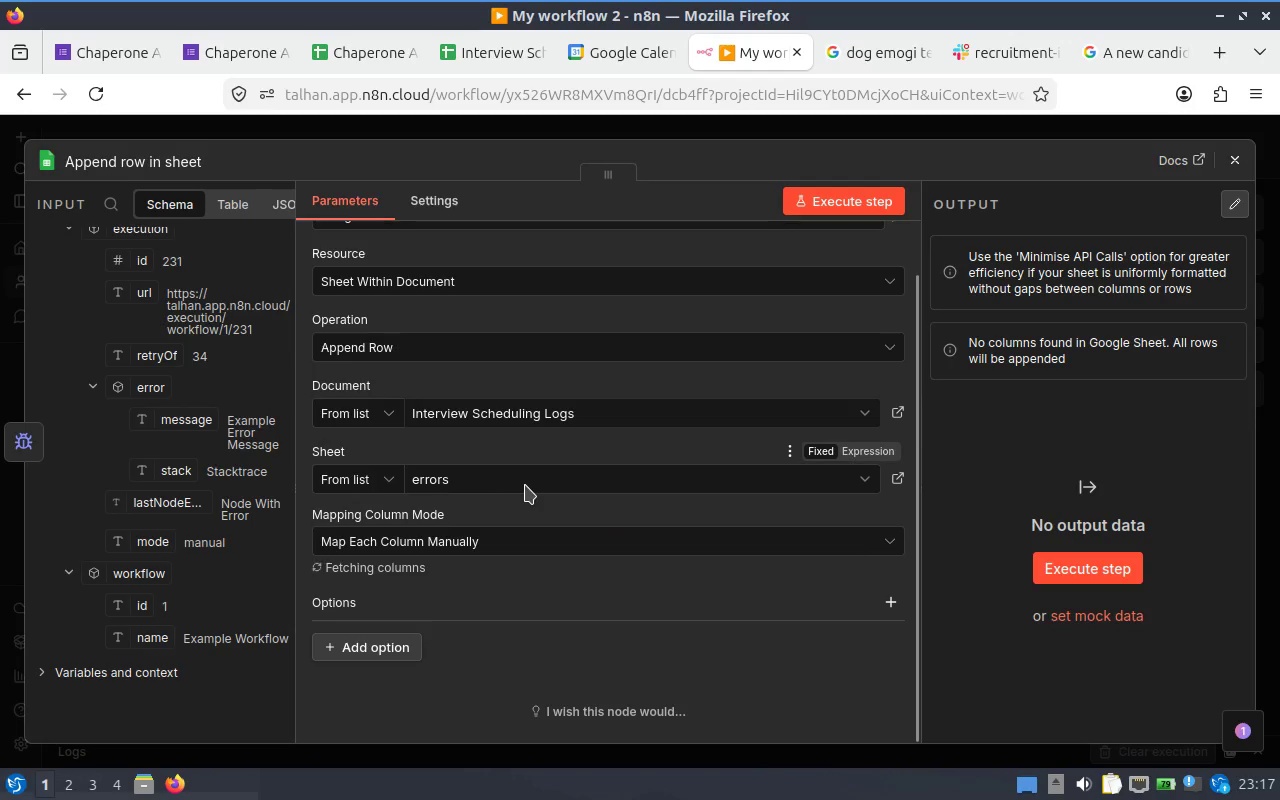 
scroll: coordinate [601, 555], scroll_direction: up, amount: 4.0
 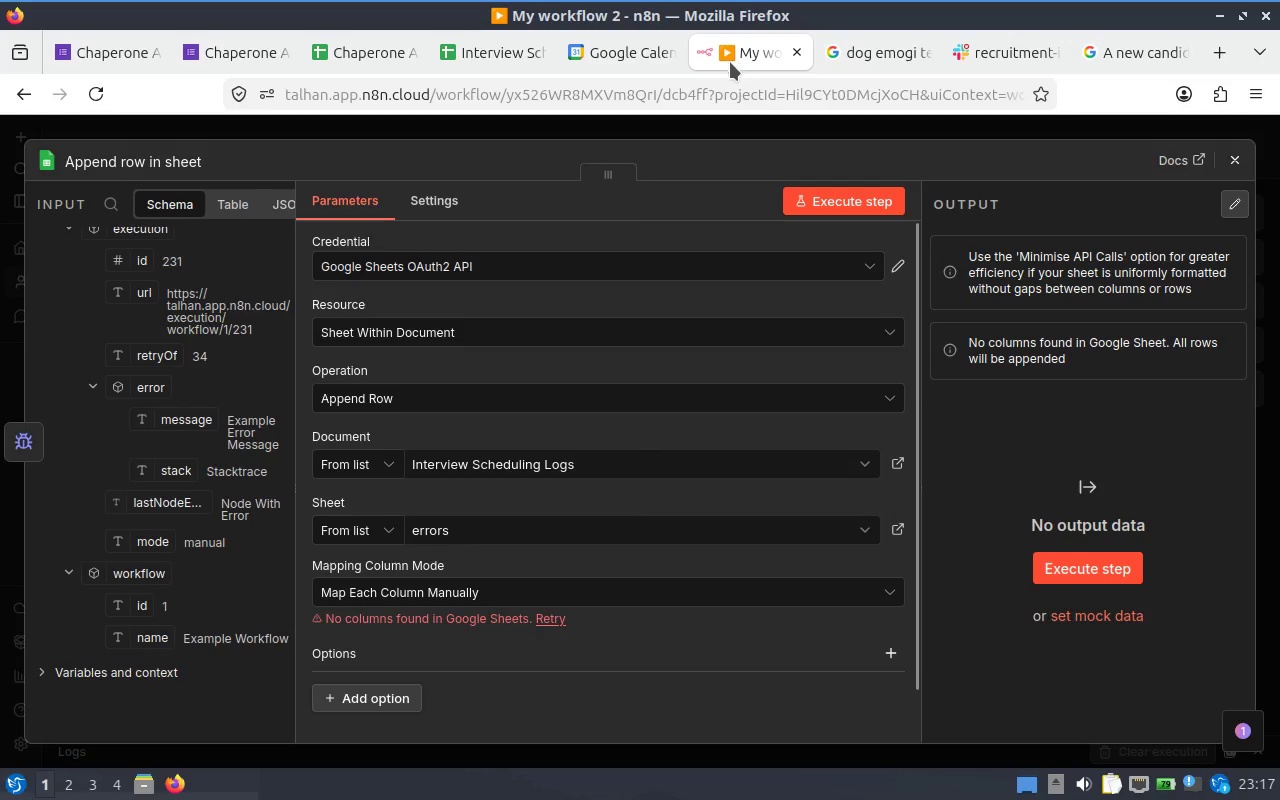 
left_click([481, 40])
 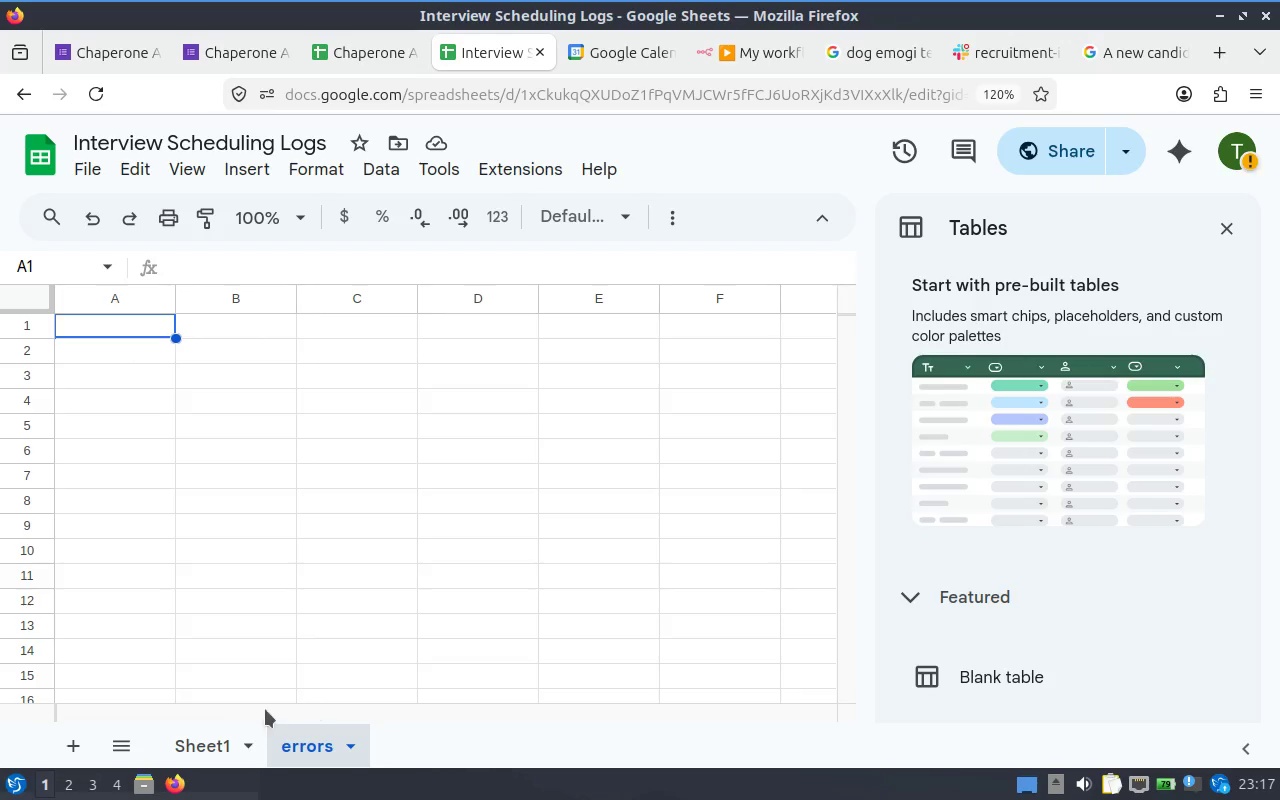 
left_click([200, 757])
 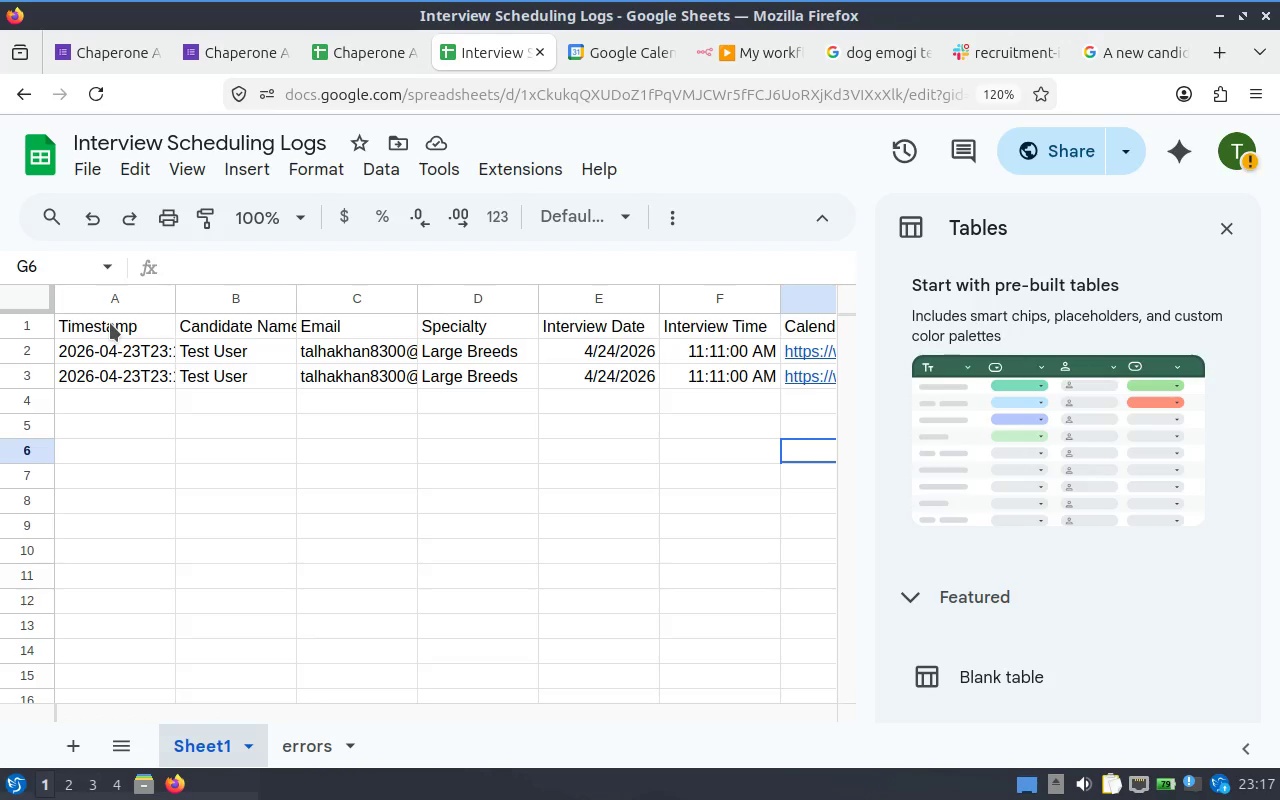 
left_click([110, 323])
 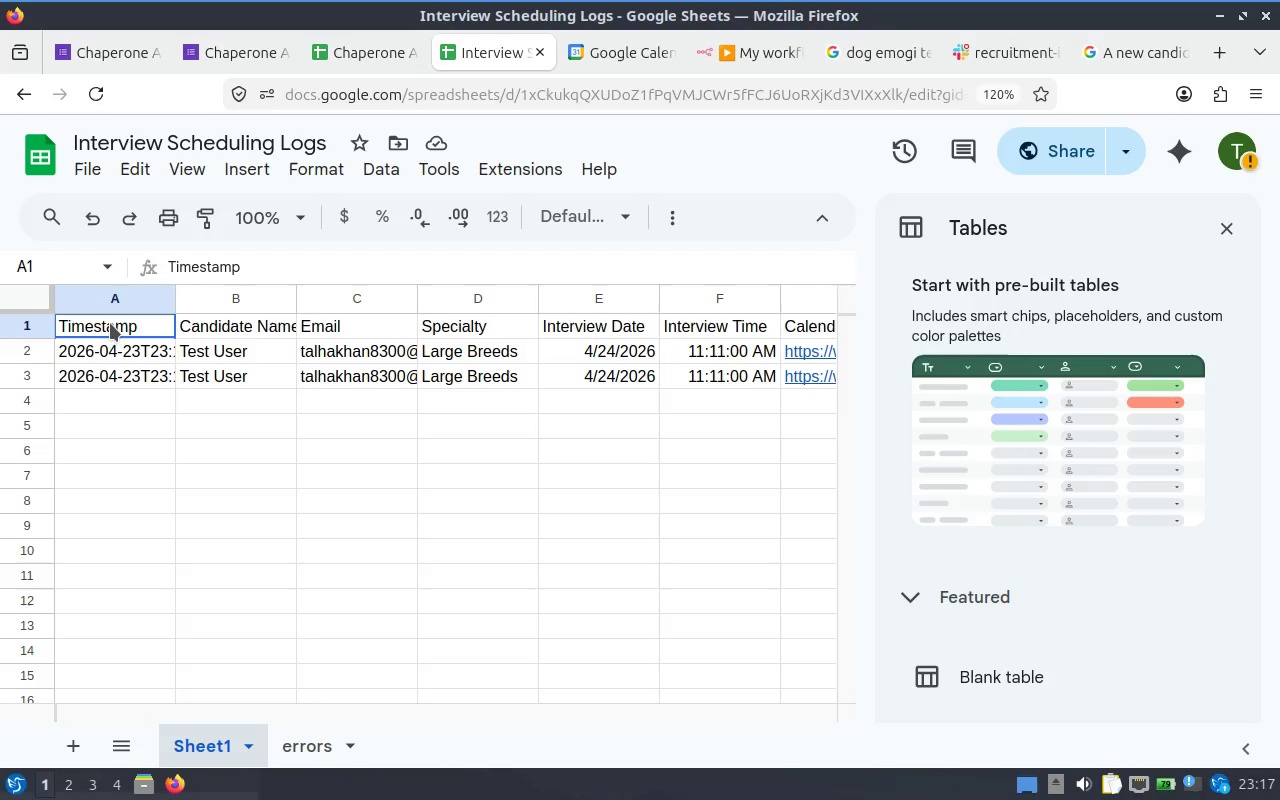 
left_click([110, 323])
 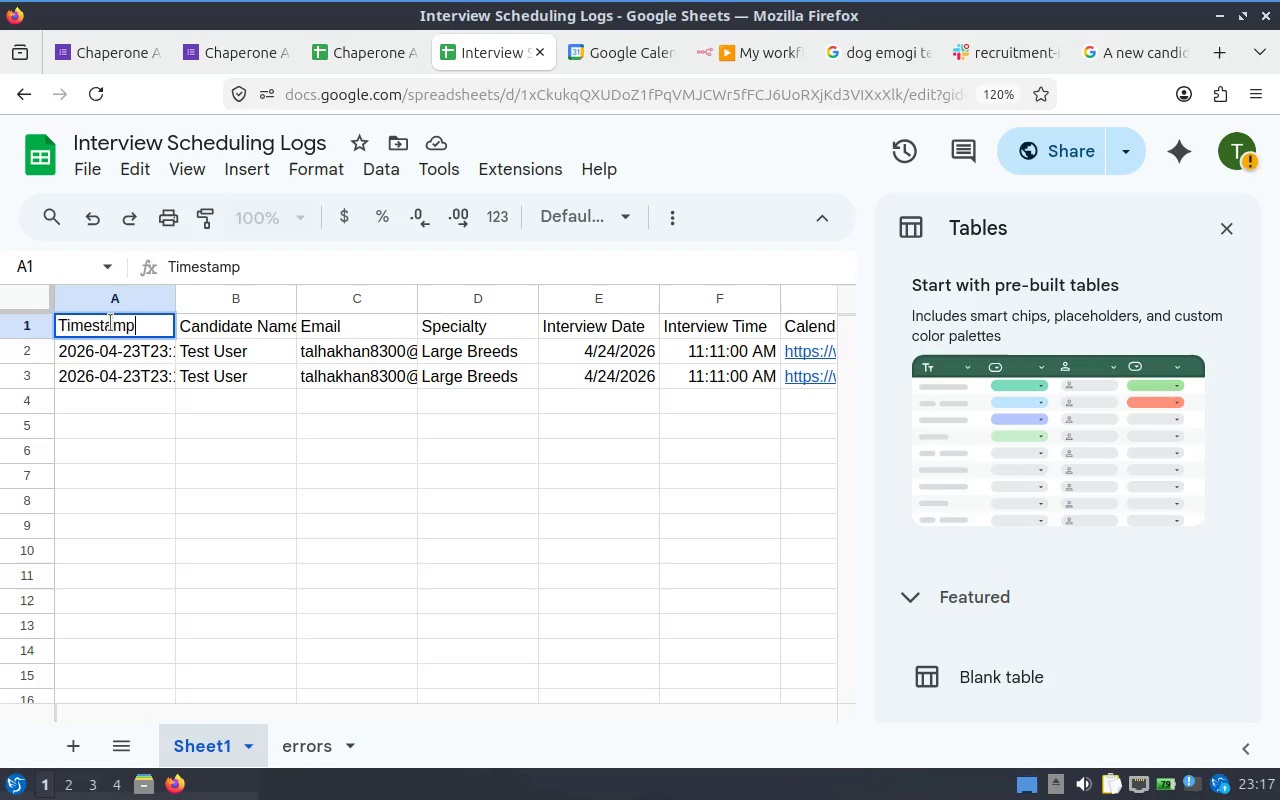 
key(Control+A)
 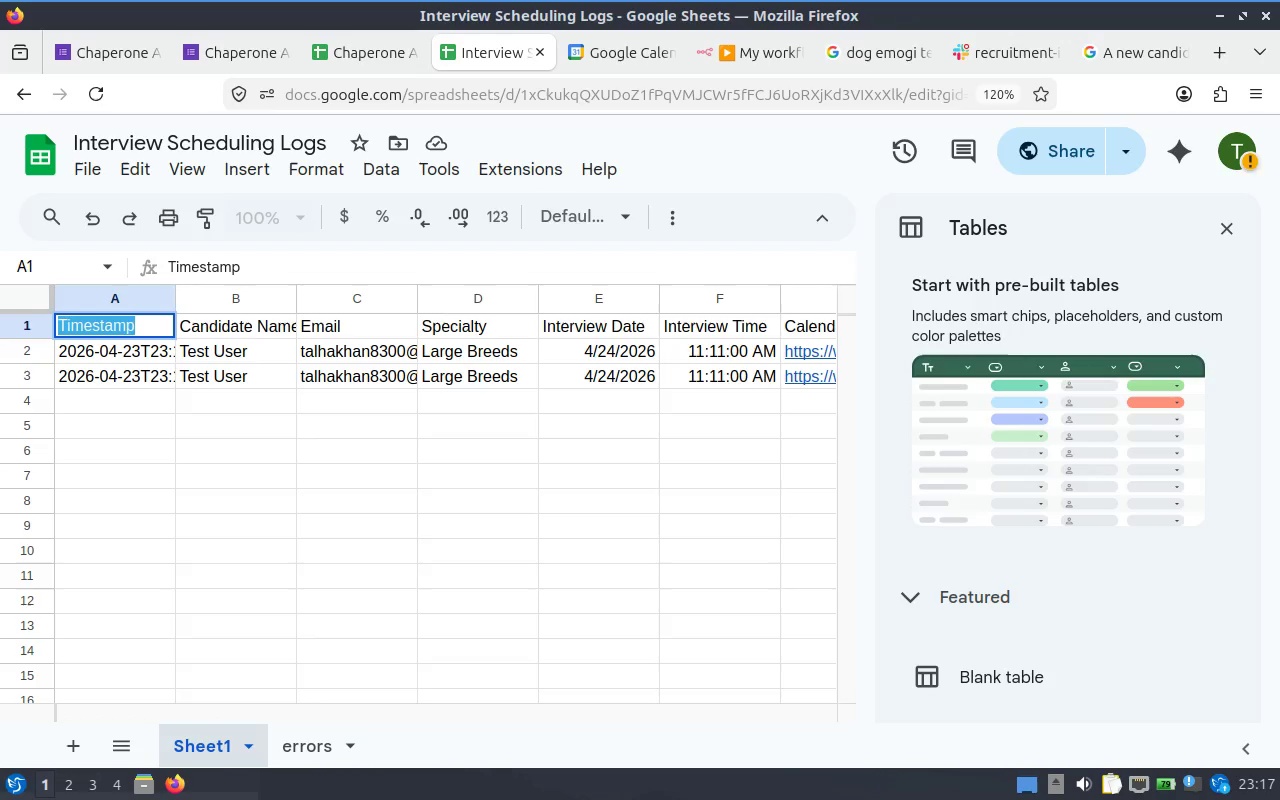 
key(Control+C)
 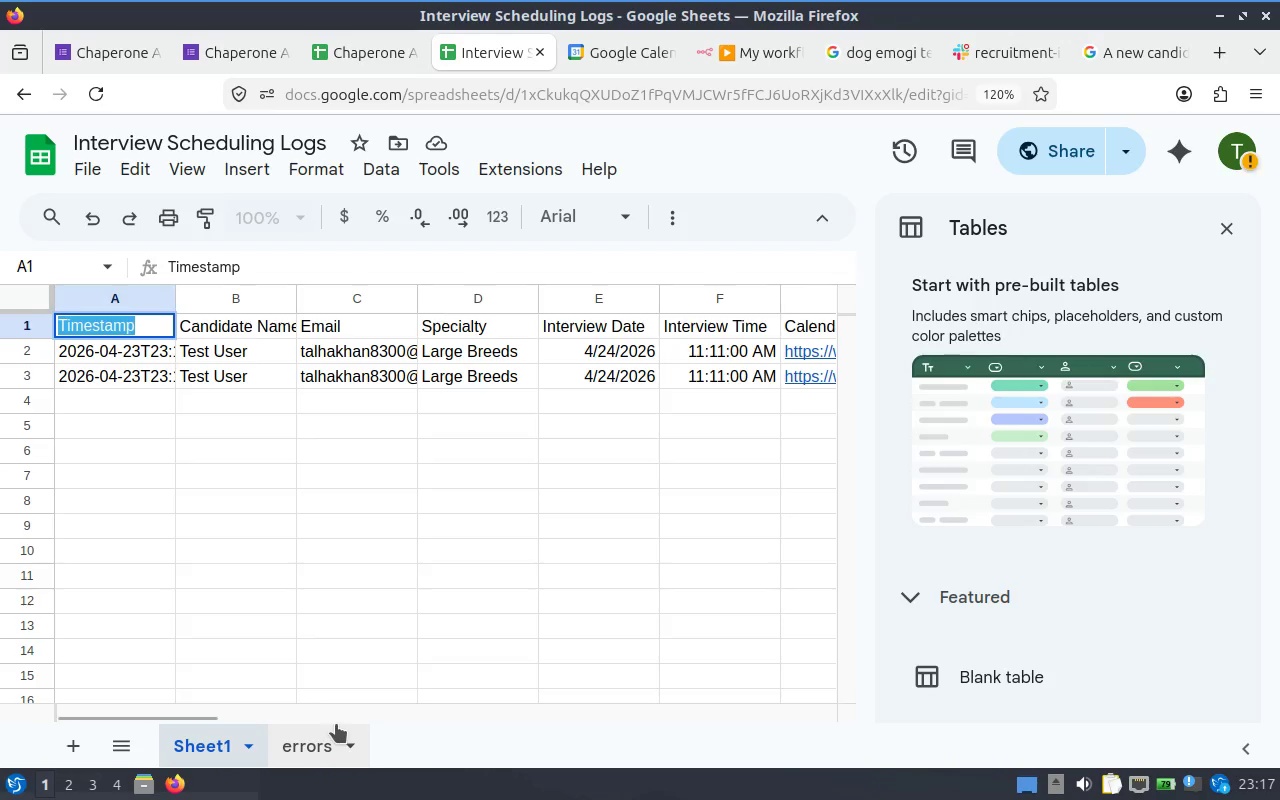 
left_click([310, 739])
 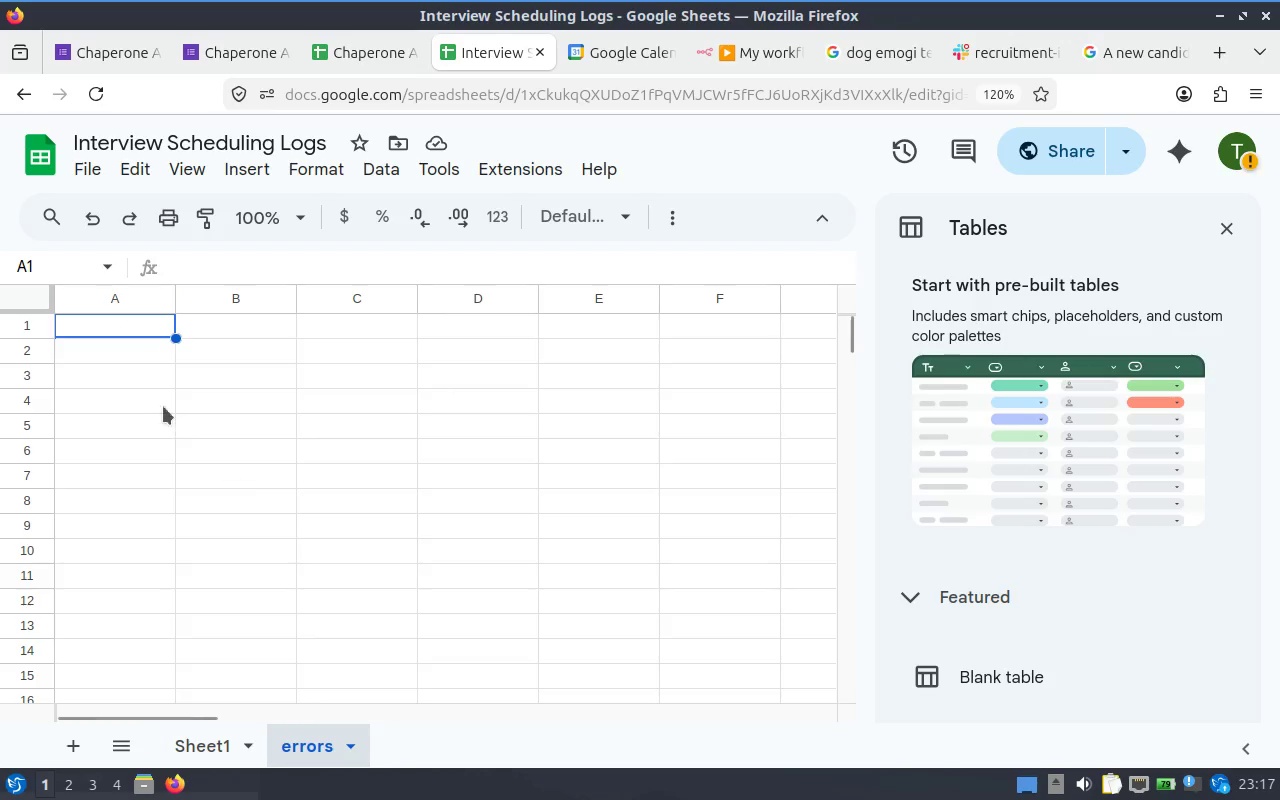 
key(Control+ControlLeft)
 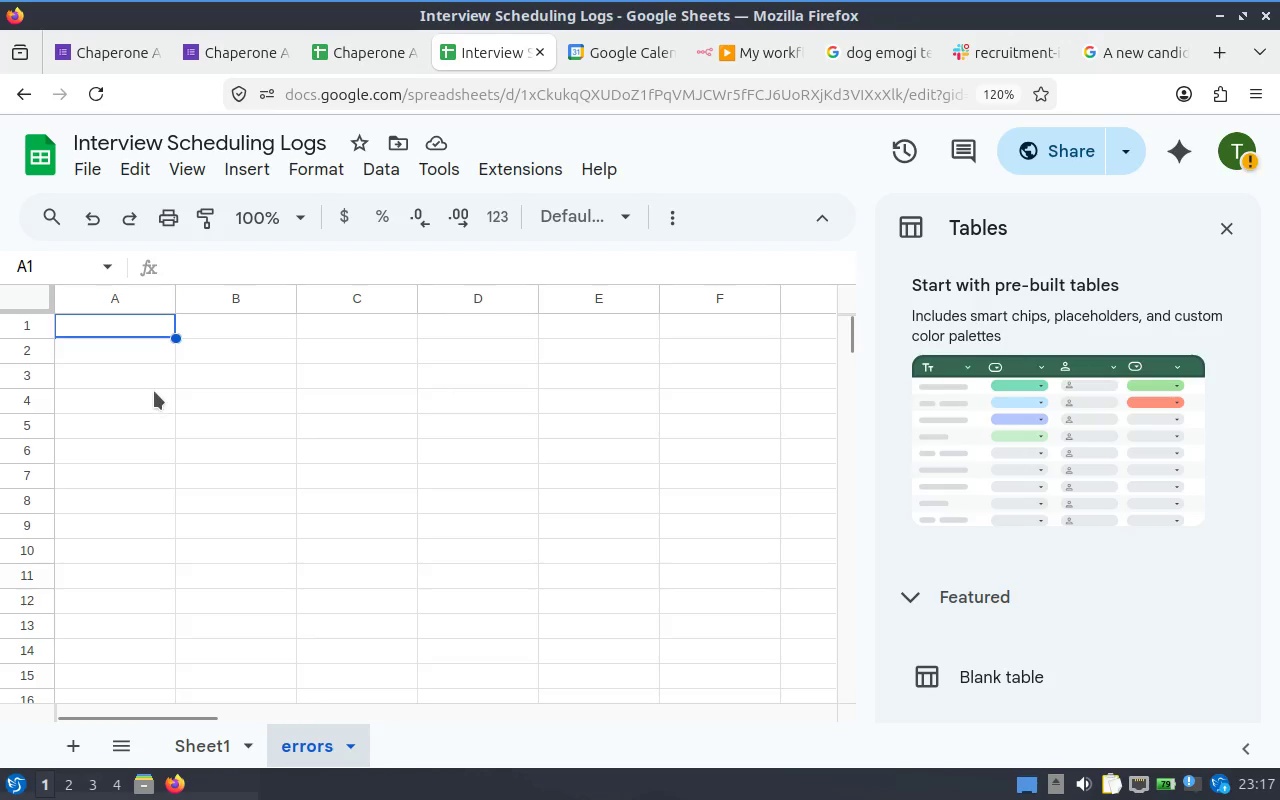 
key(Control+V)
 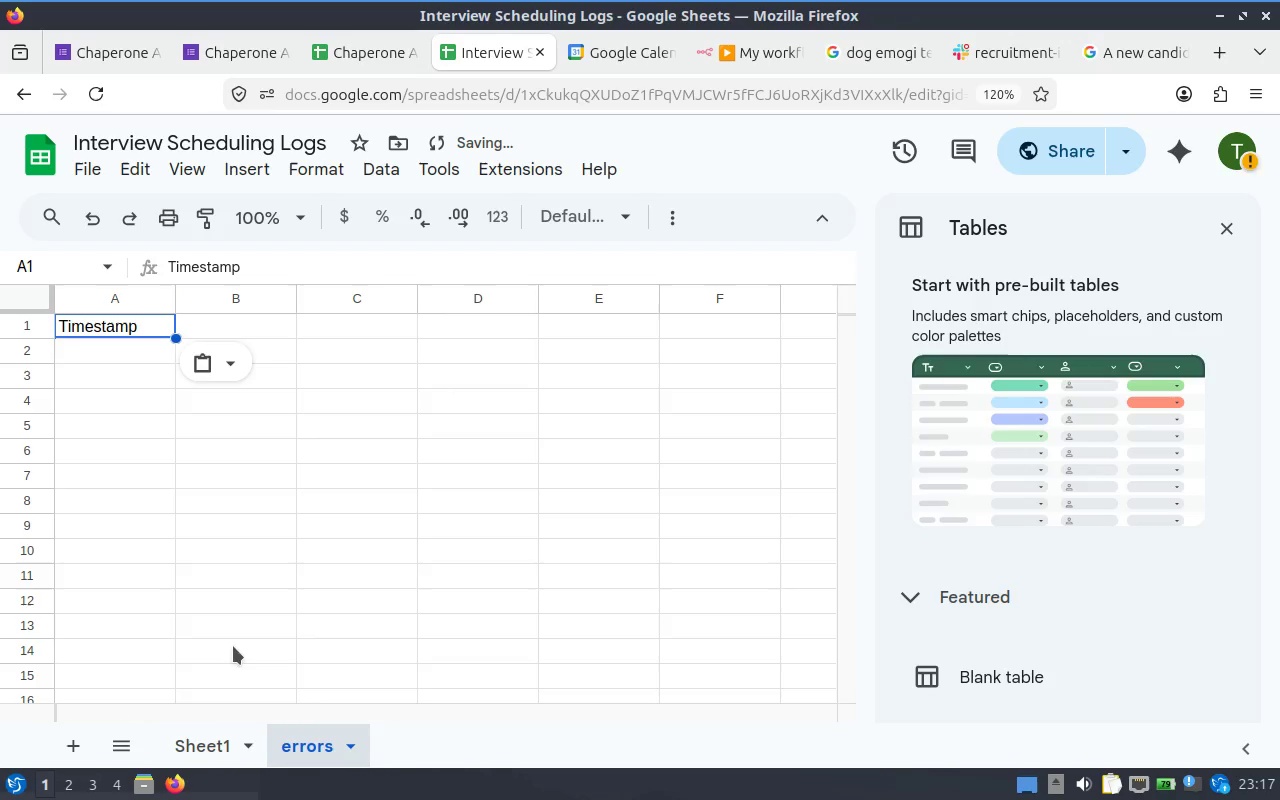 
left_click([205, 737])
 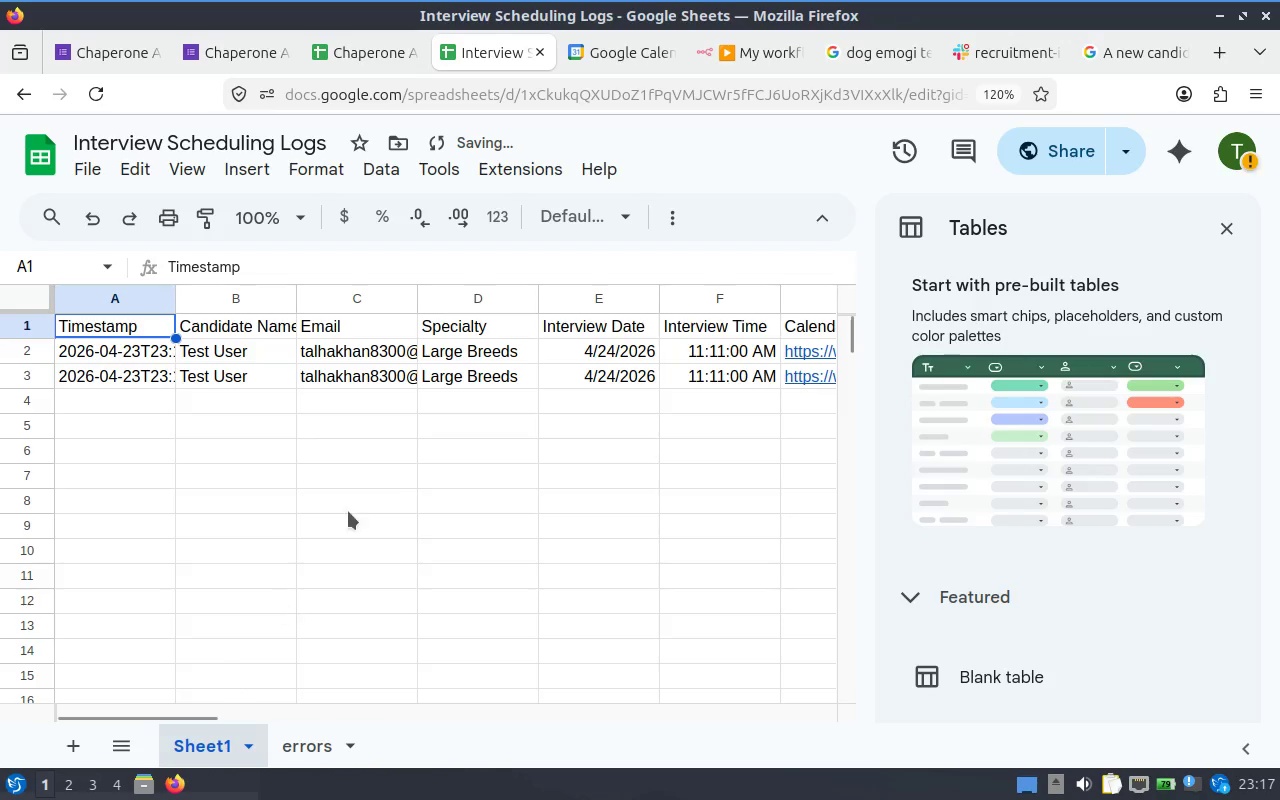 
hold_key(key=ShiftLeft, duration=1.43)
scroll: coordinate [392, 473], scroll_direction: down, amount: 2.0
 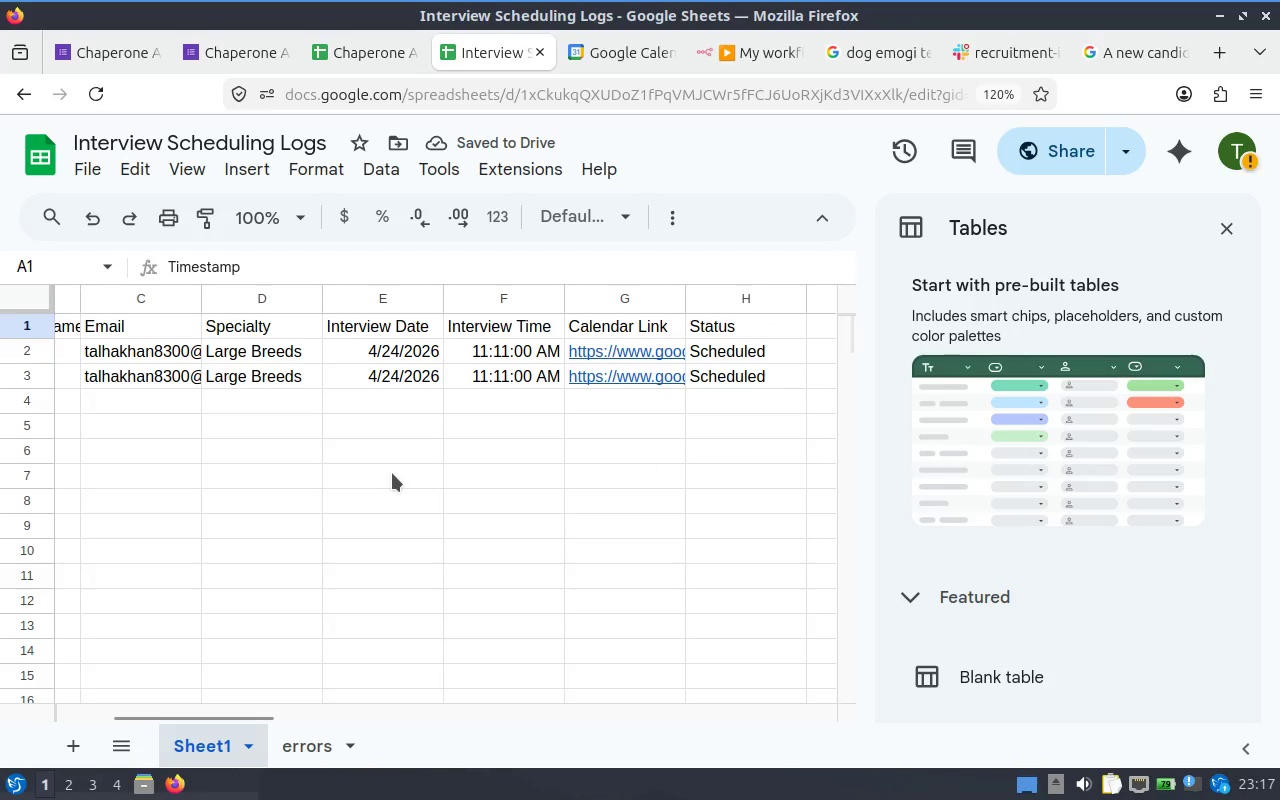 
scroll: coordinate [392, 473], scroll_direction: up, amount: 3.0
 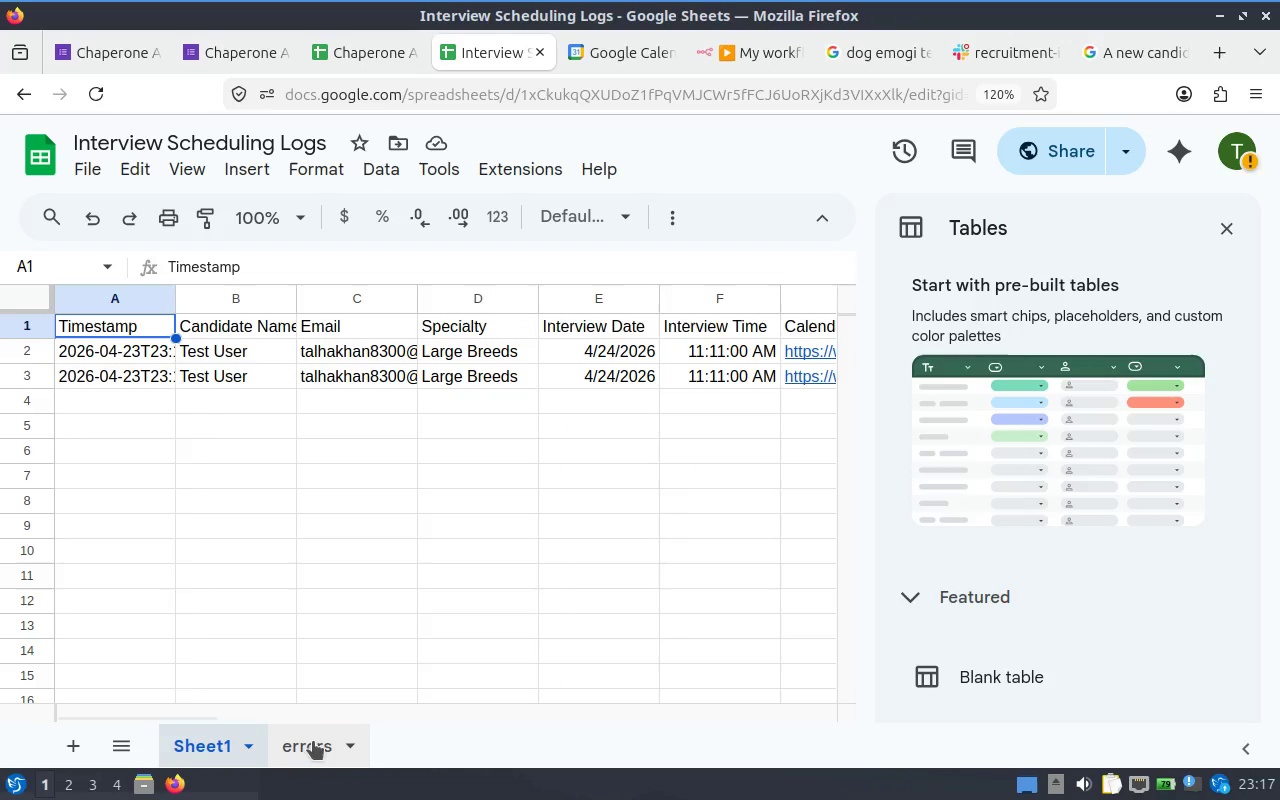 
left_click([310, 742])
 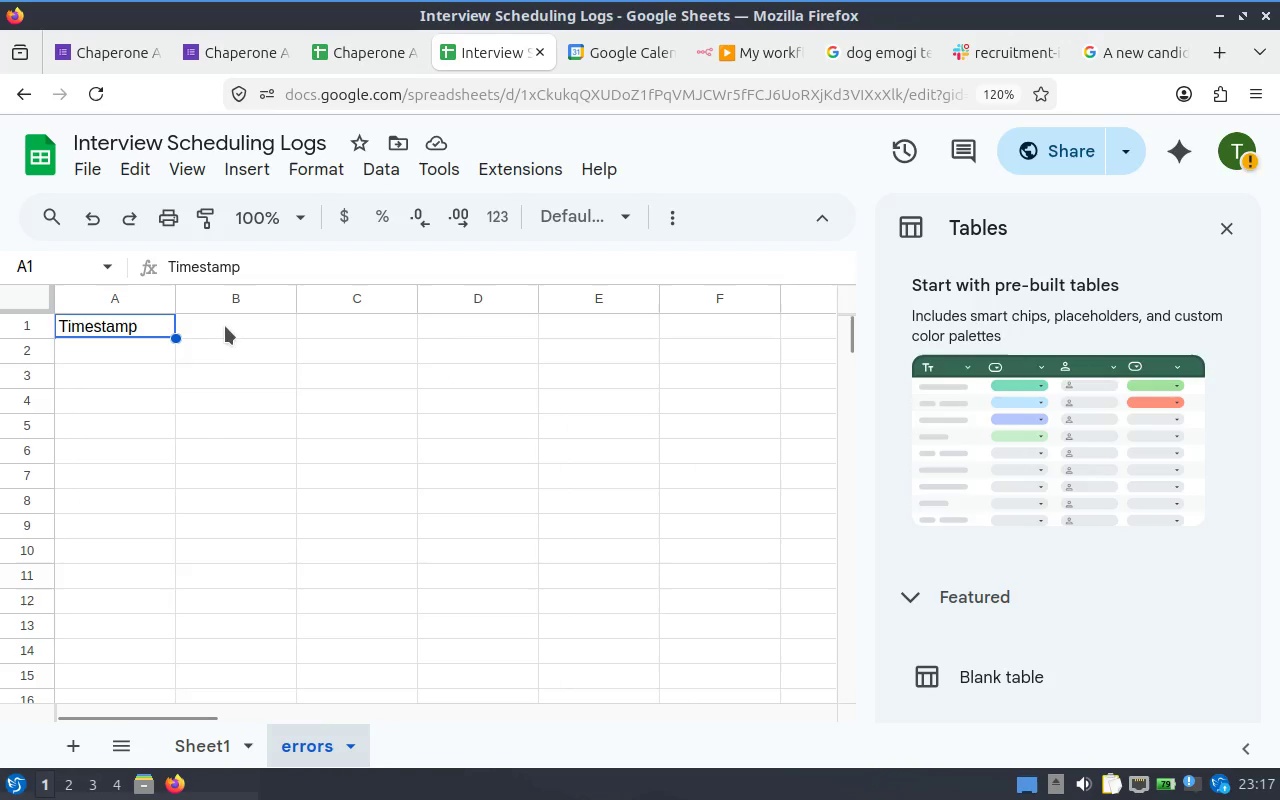 
double_click([223, 325])
 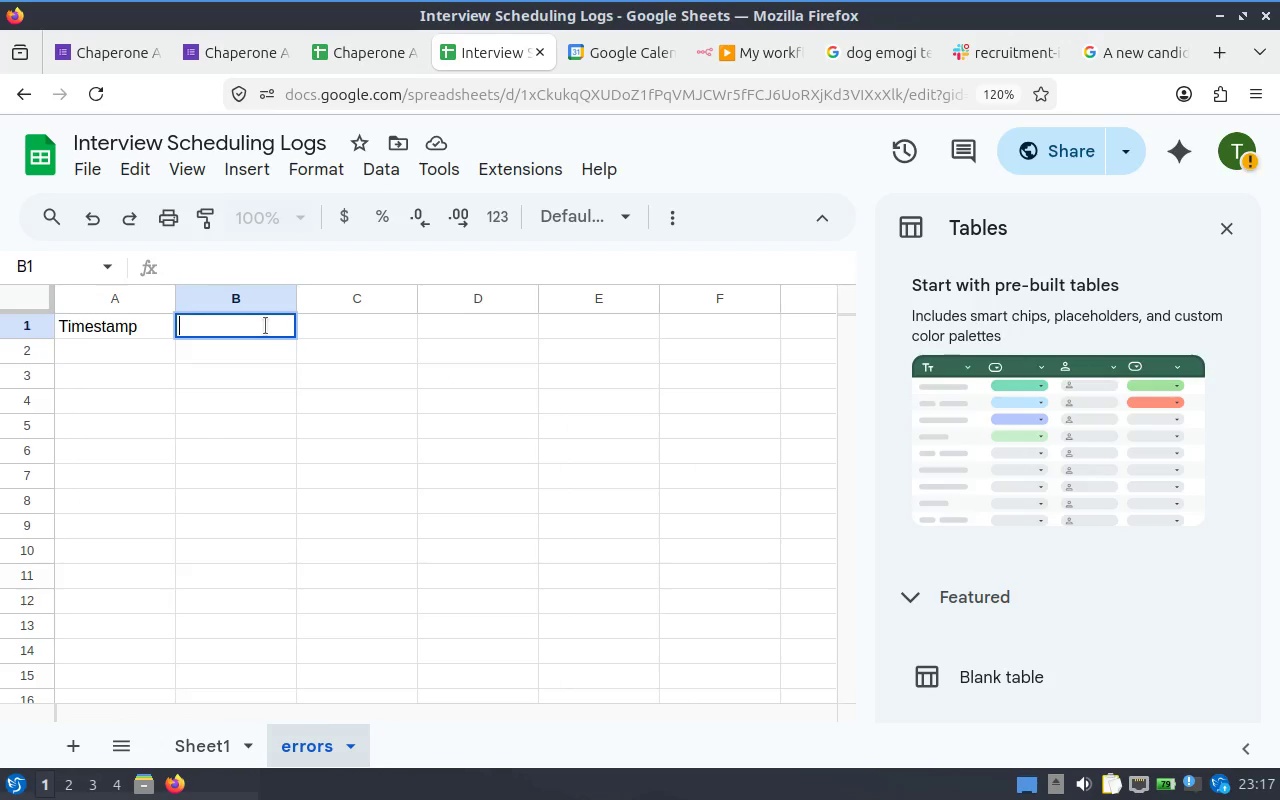 
type(Error Message)
 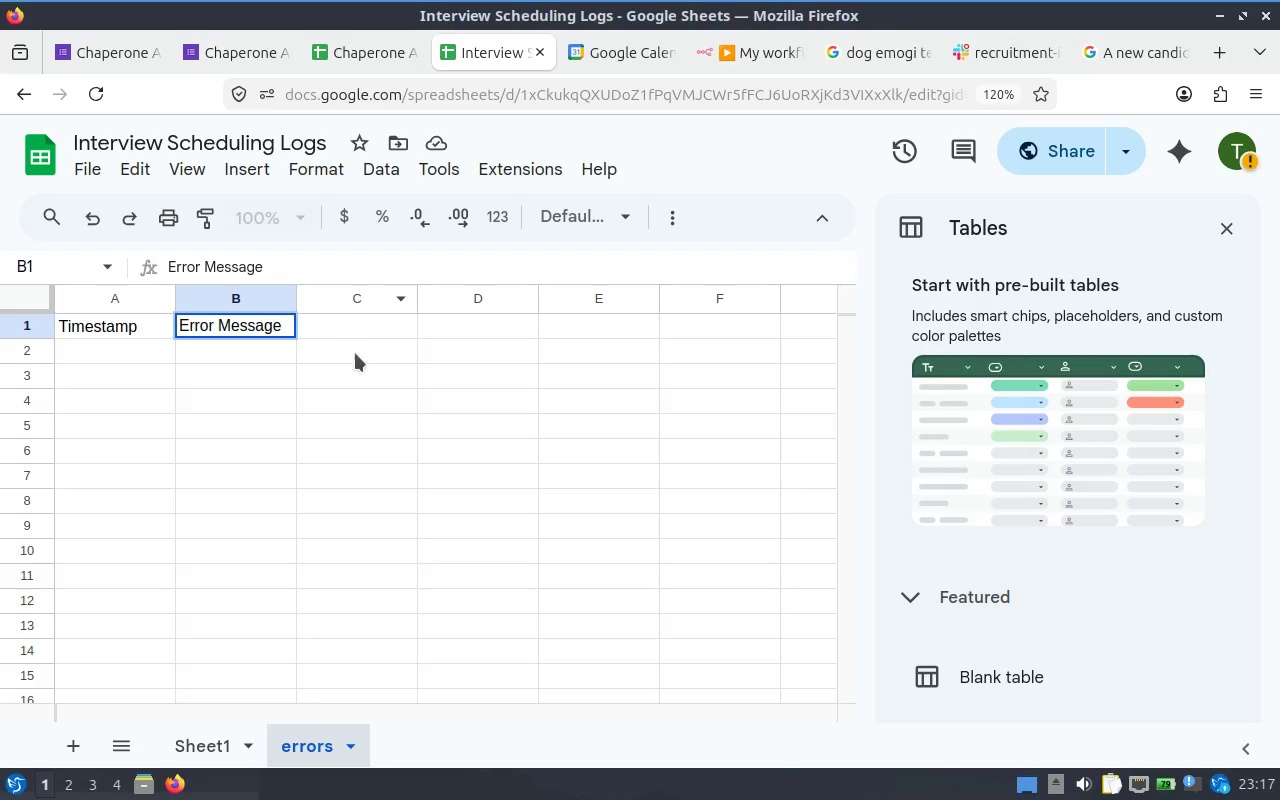 
left_click([438, 744])
 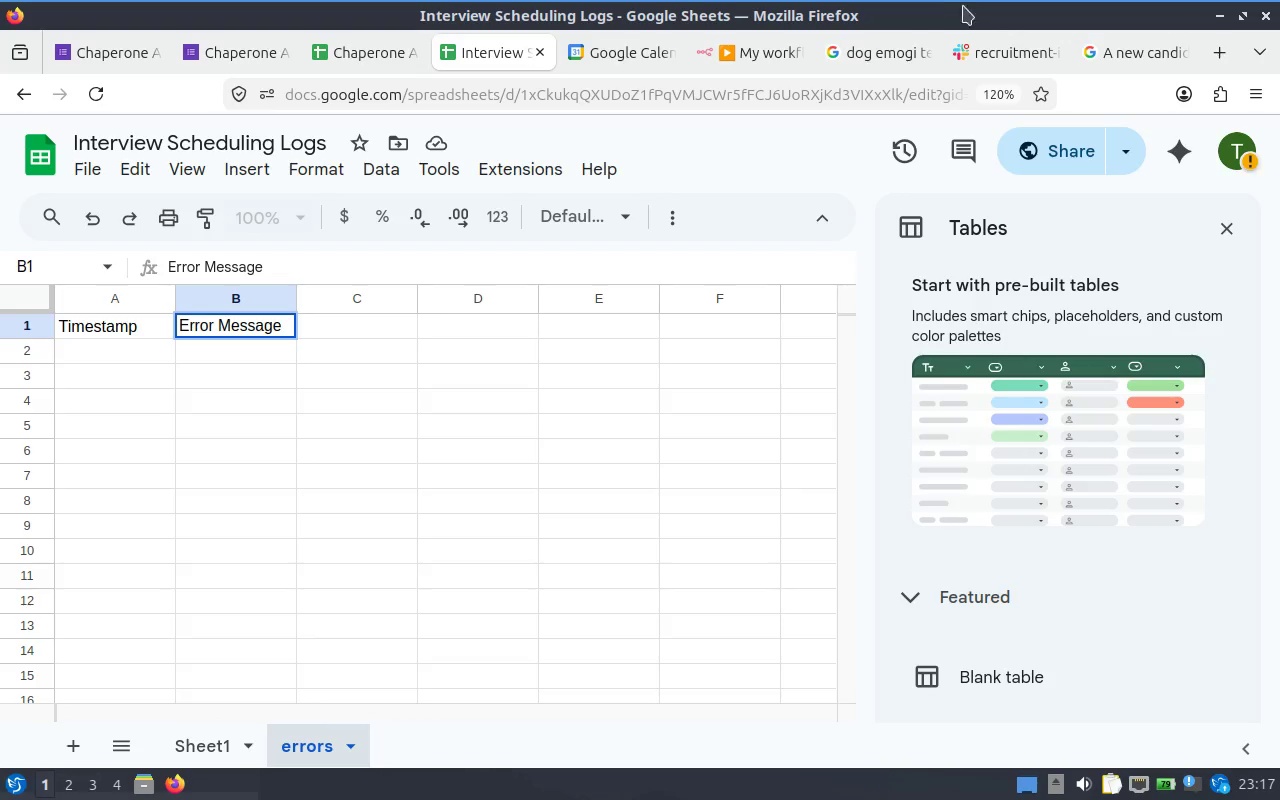 
left_click([765, 59])
 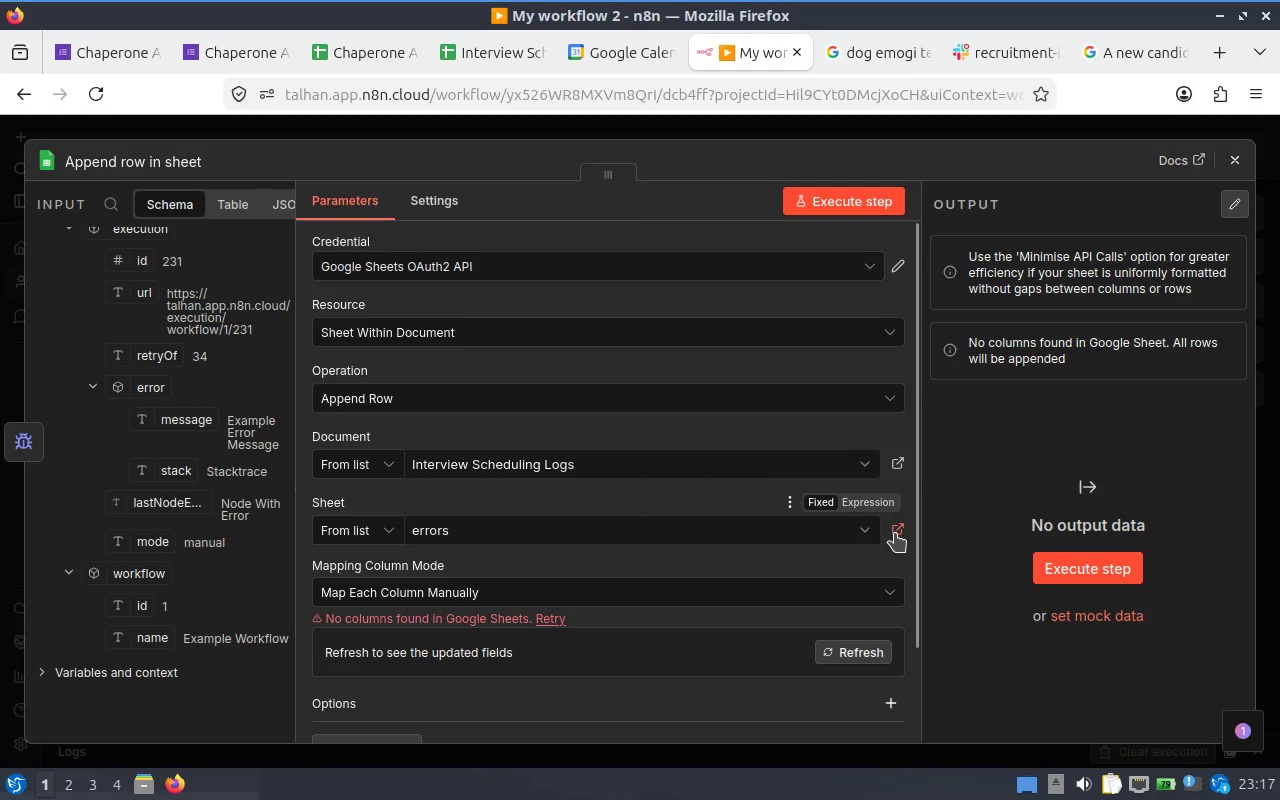 
scroll: coordinate [214, 405], scroll_direction: up, amount: 2.0
 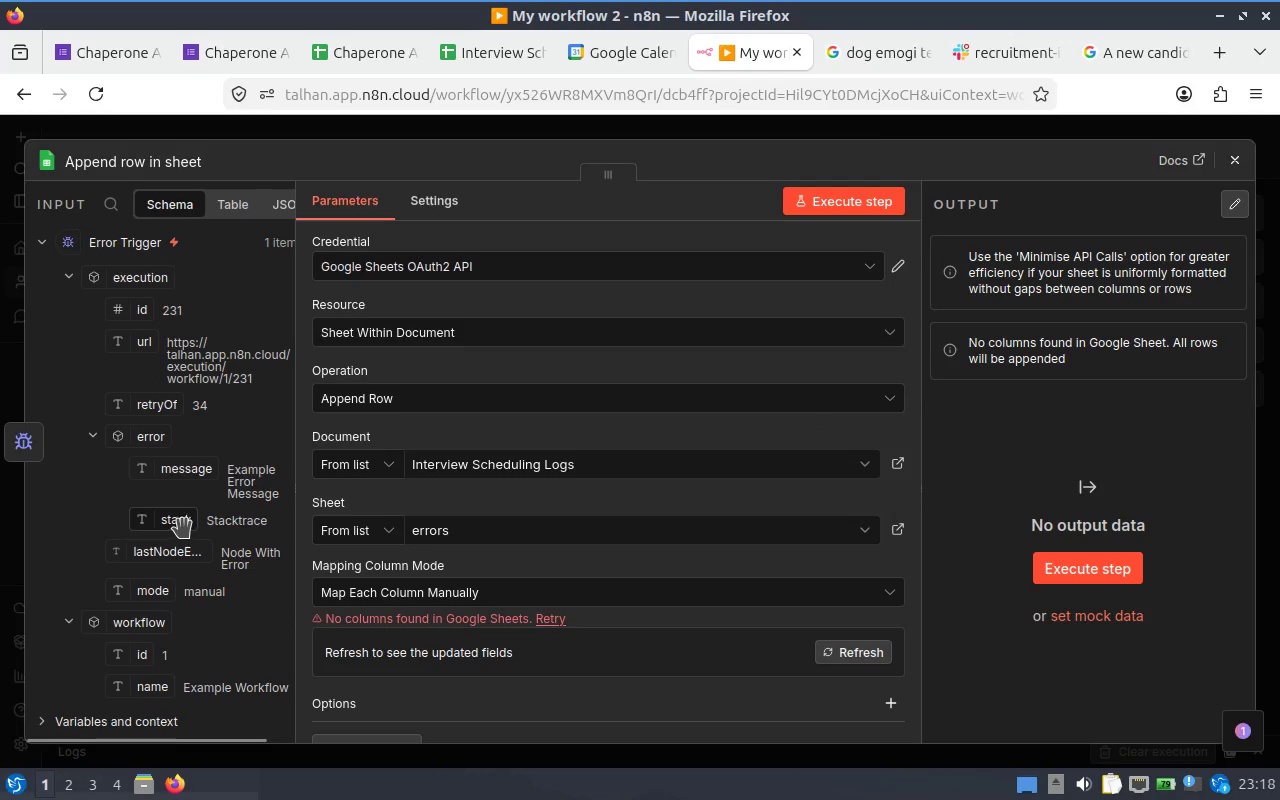 
left_click([1002, 48])
 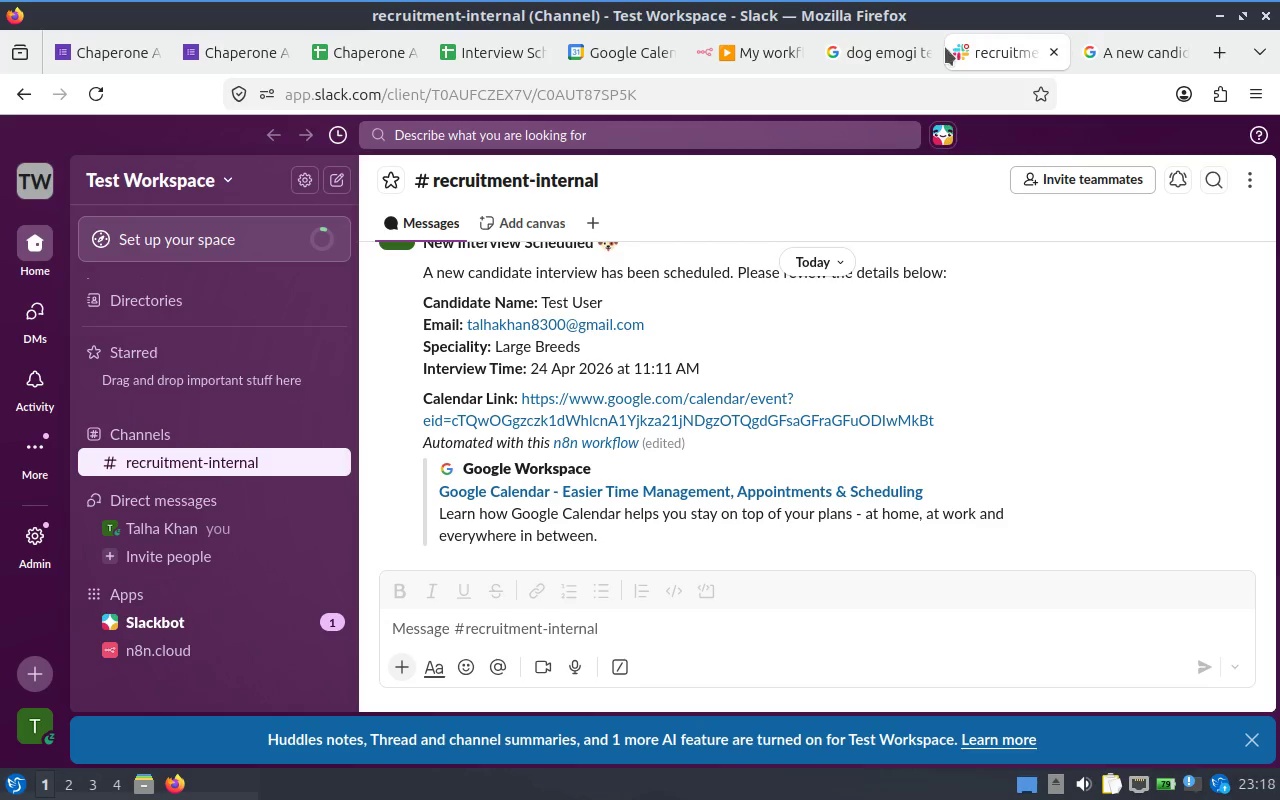 
left_click([860, 47])
 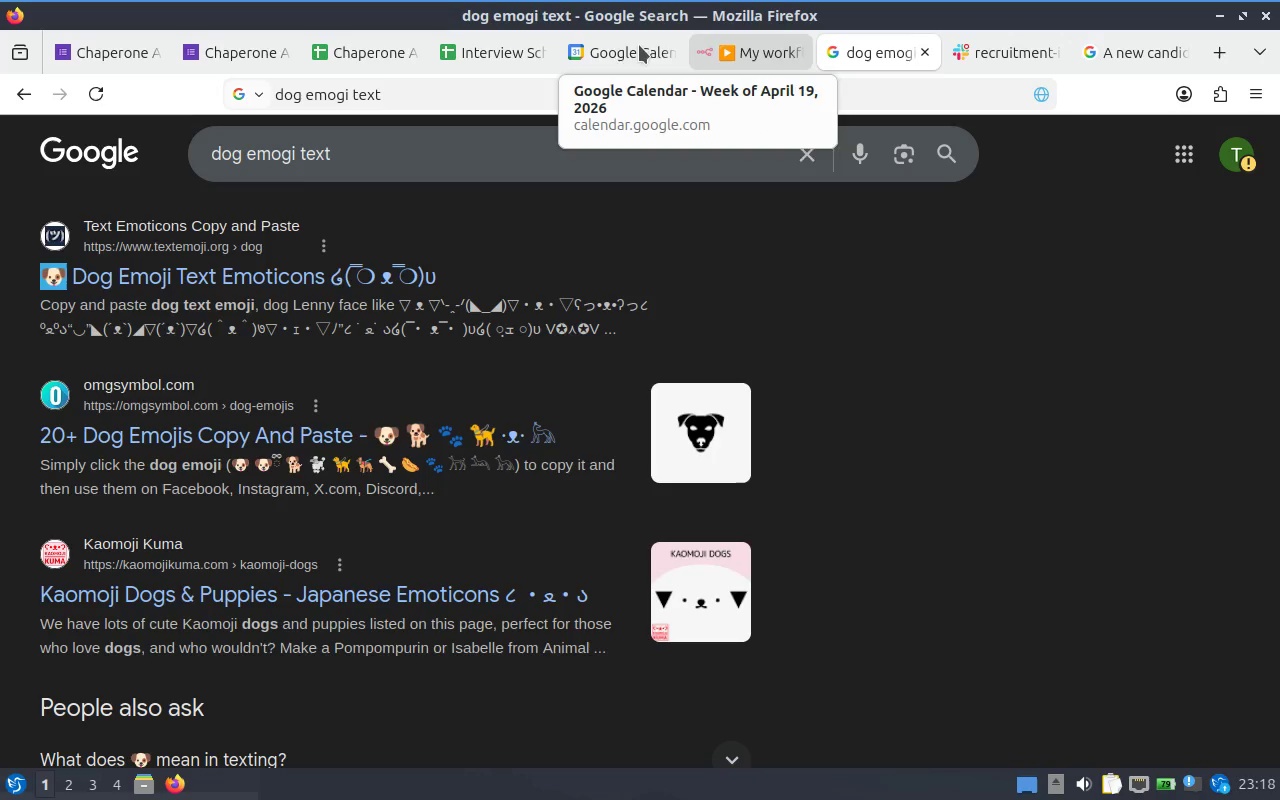 
left_click([611, 47])
 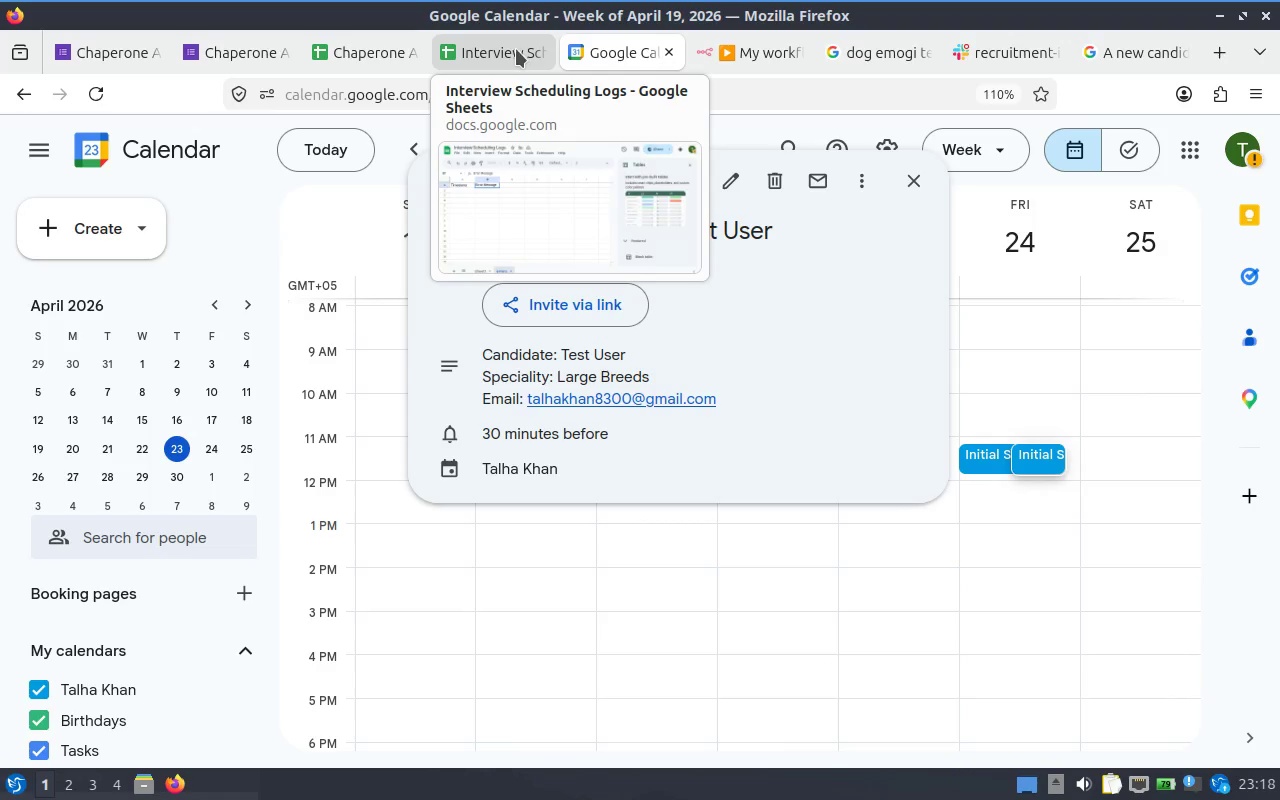 
left_click([495, 51])
 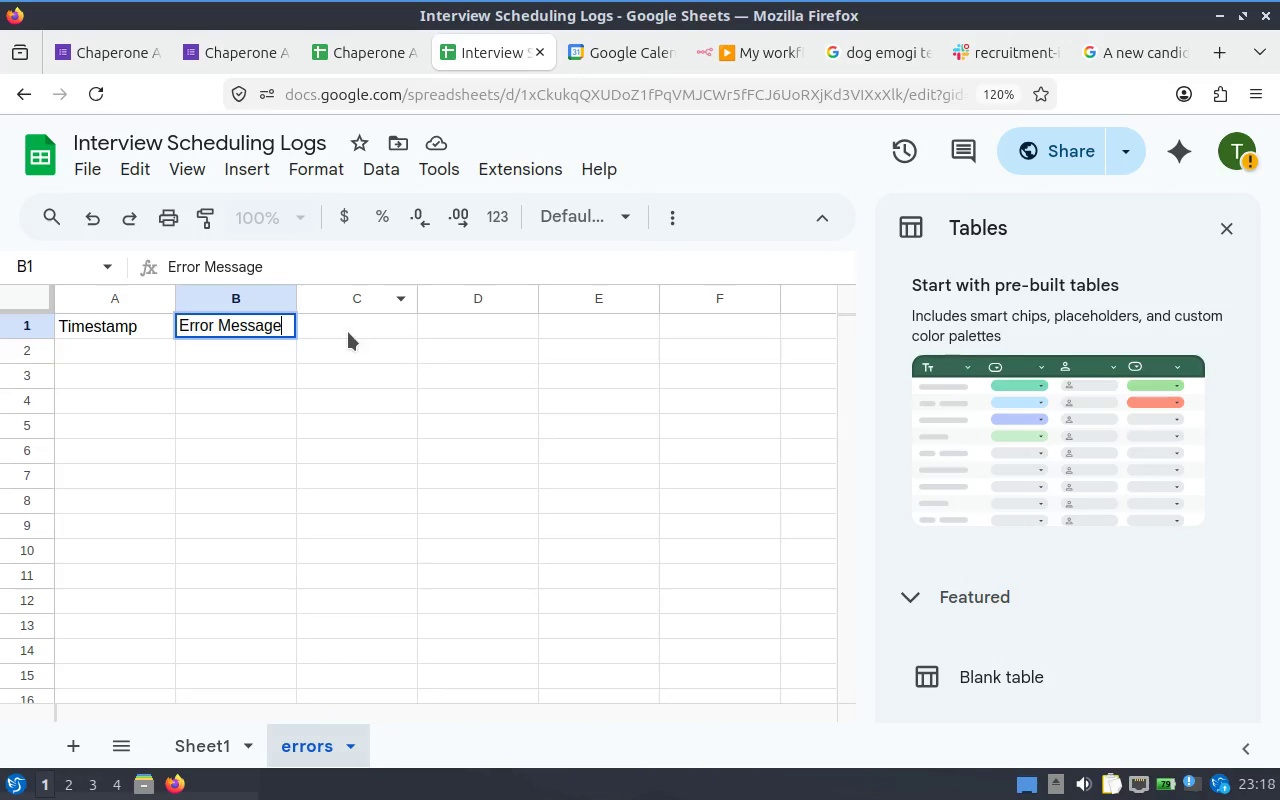 
double_click([332, 326])
 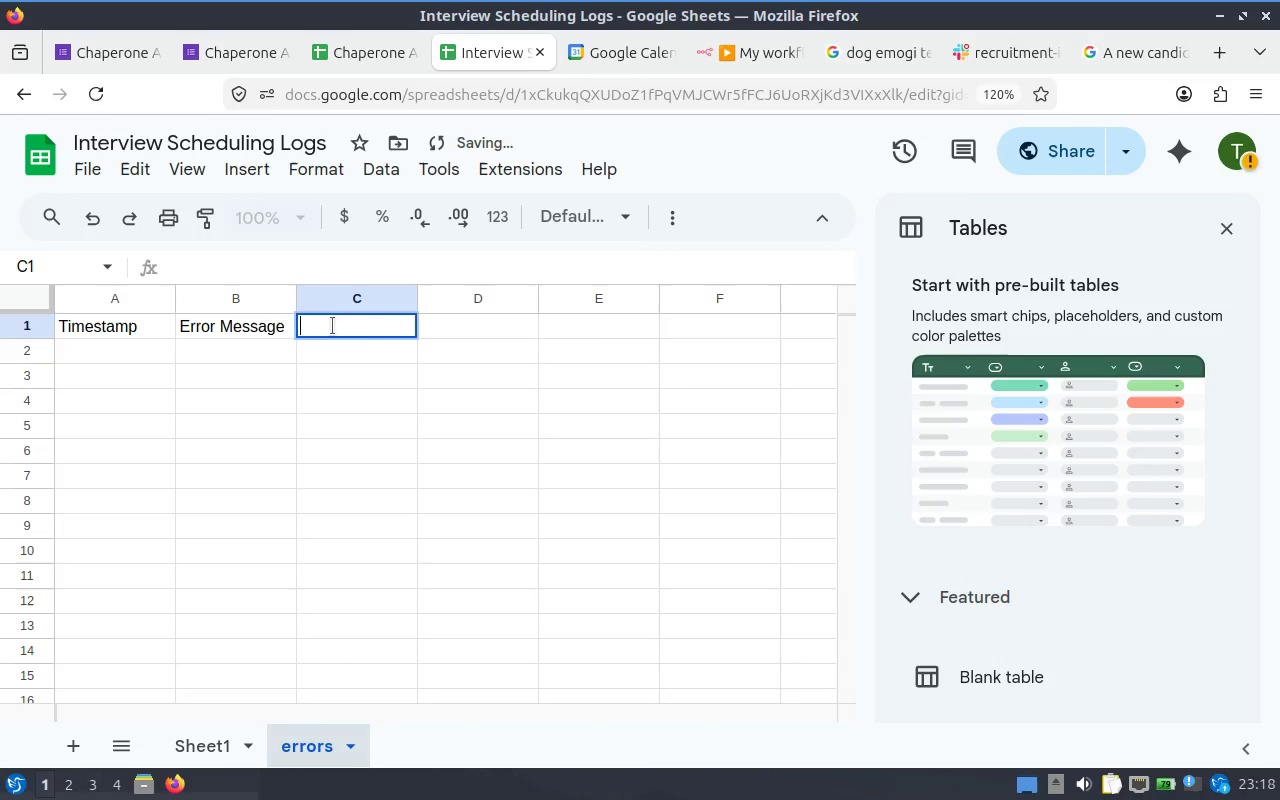 
type(Stack)
 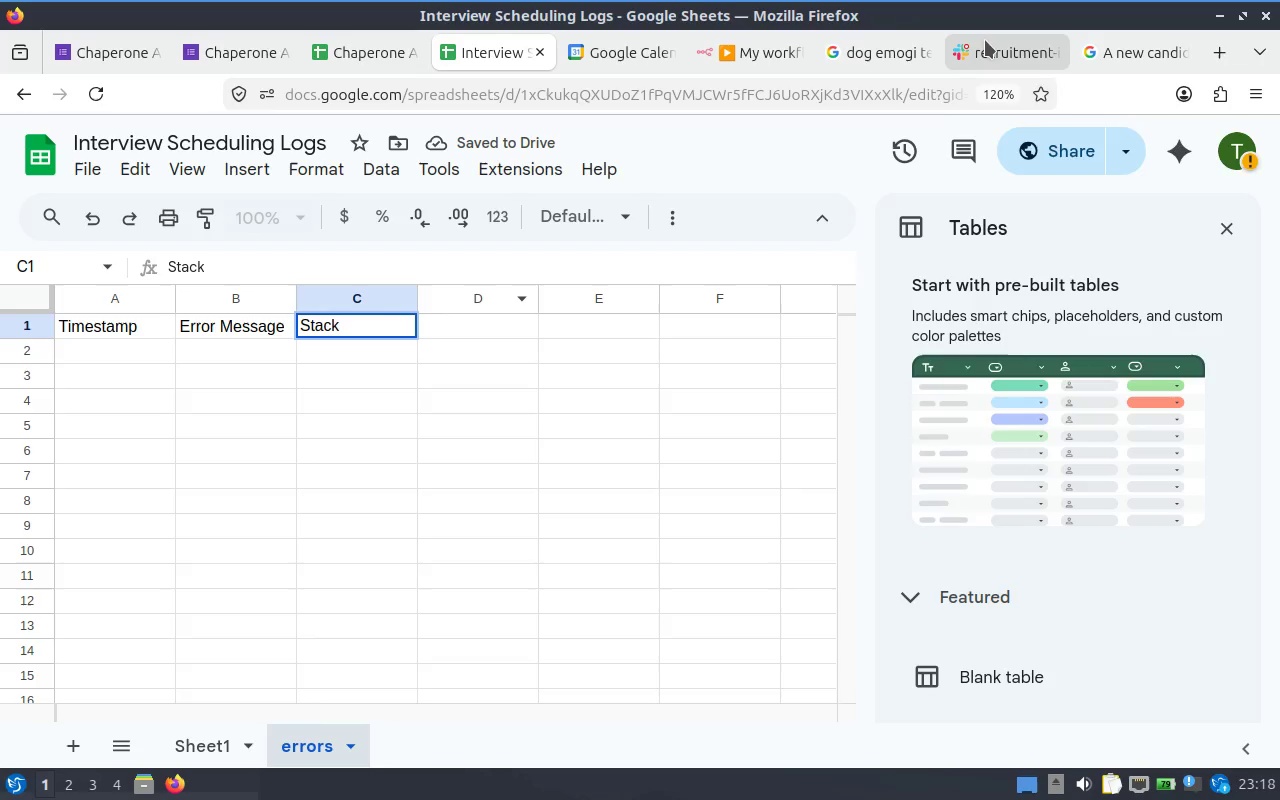 
left_click([984, 41])
 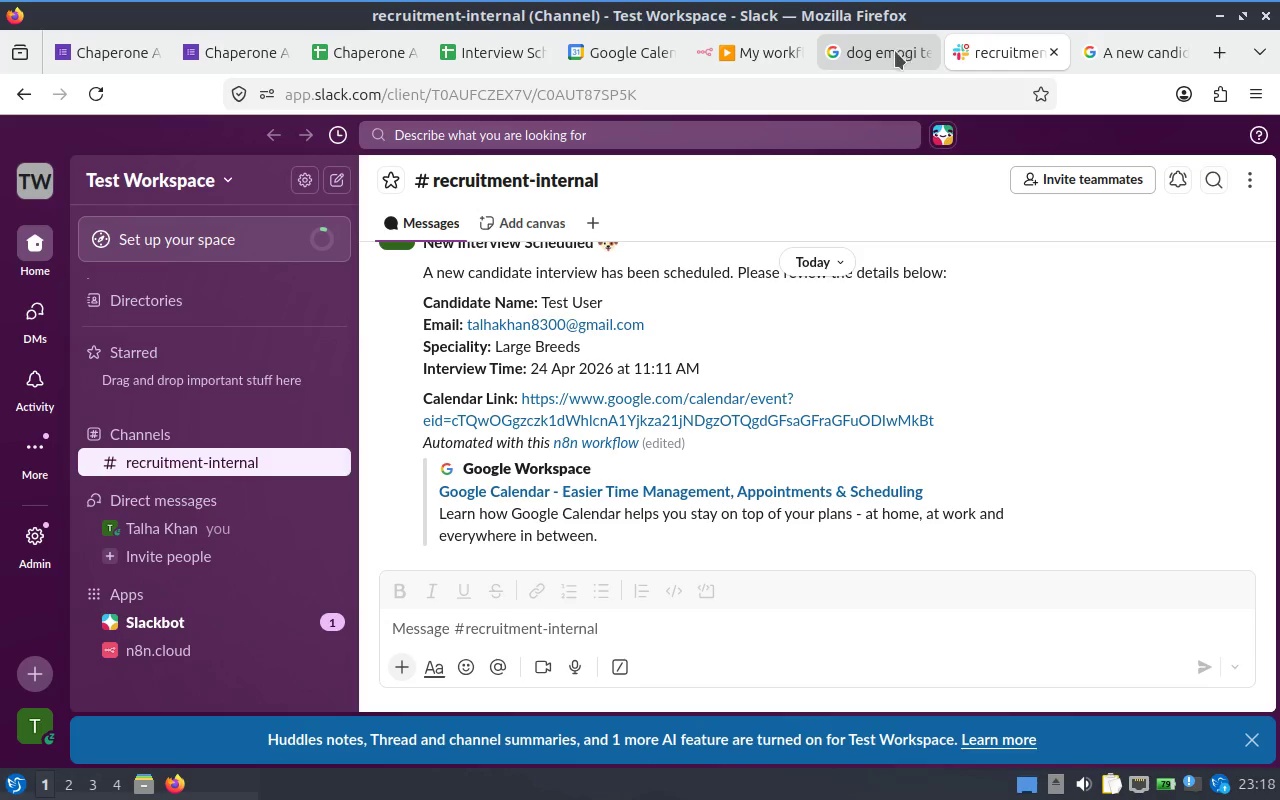 
left_click([769, 56])
 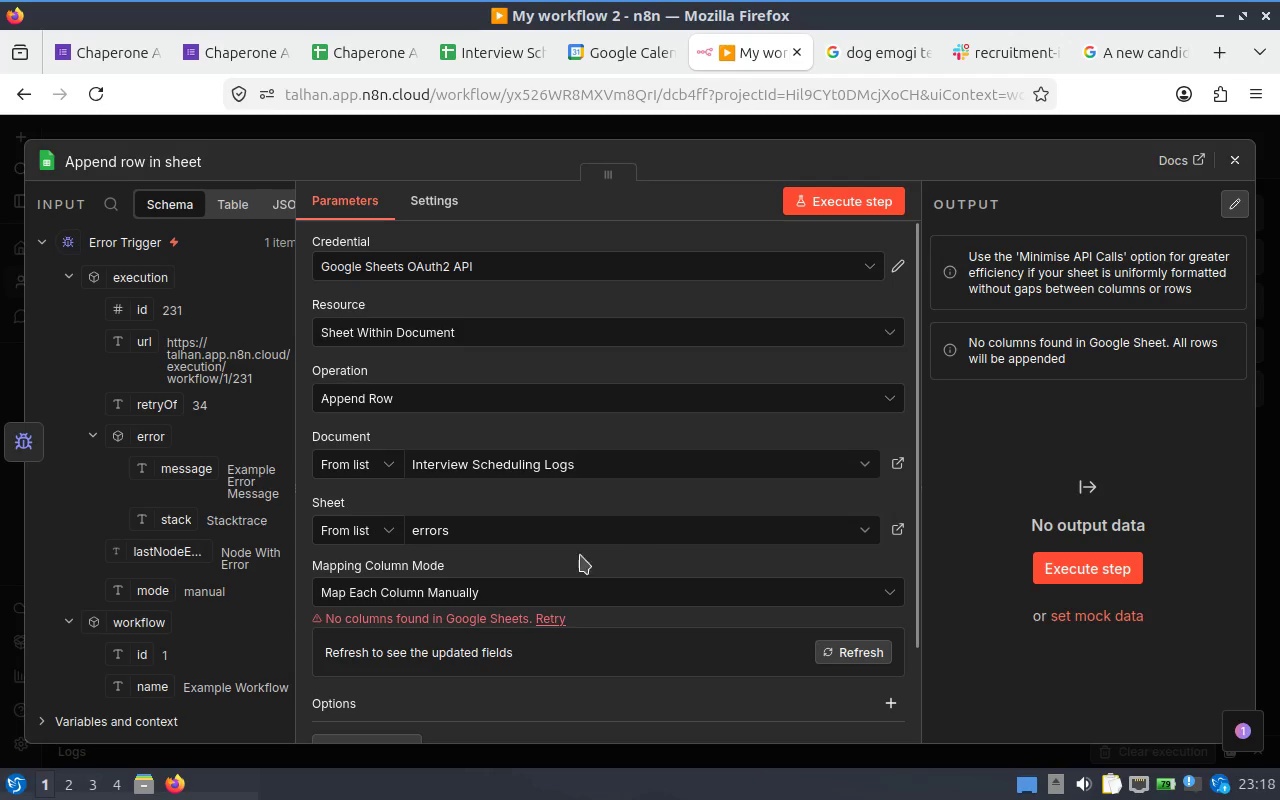 
scroll: coordinate [498, 549], scroll_direction: down, amount: 1.0
 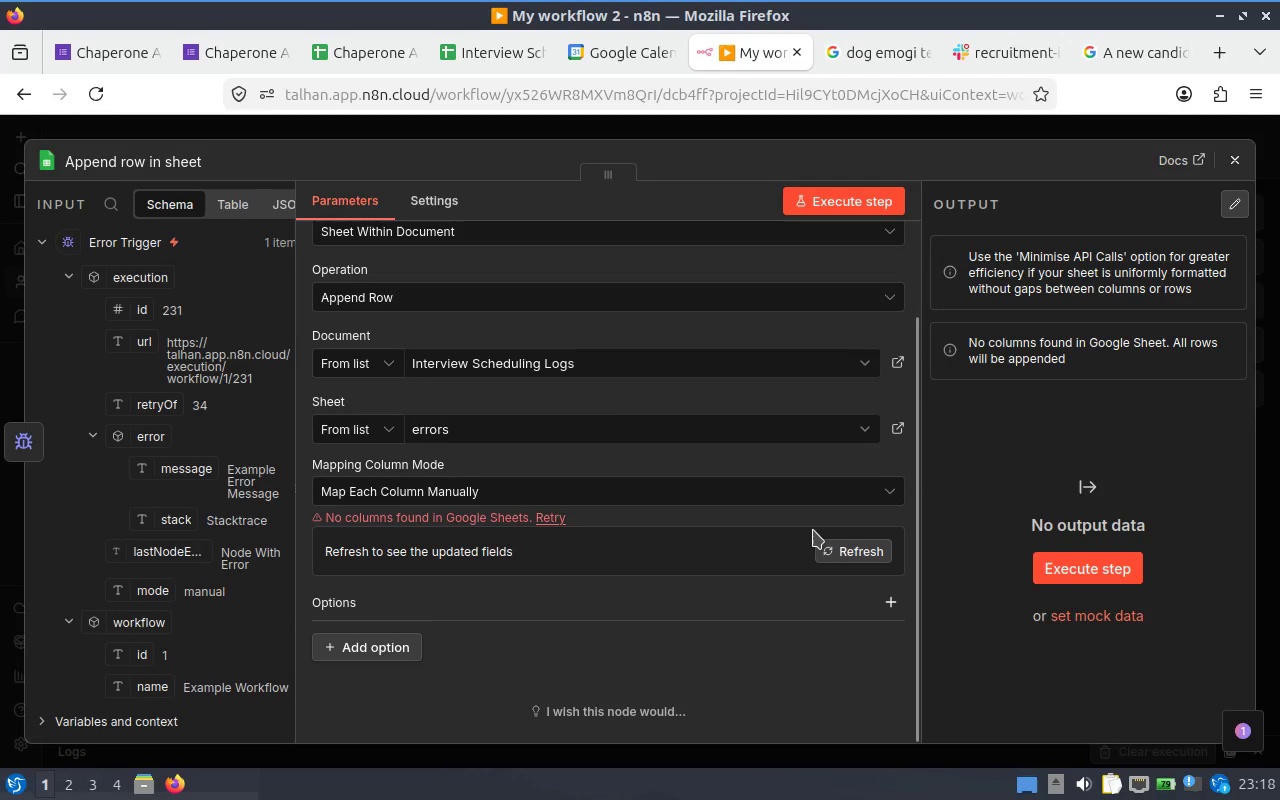 
left_click([803, 493])
 